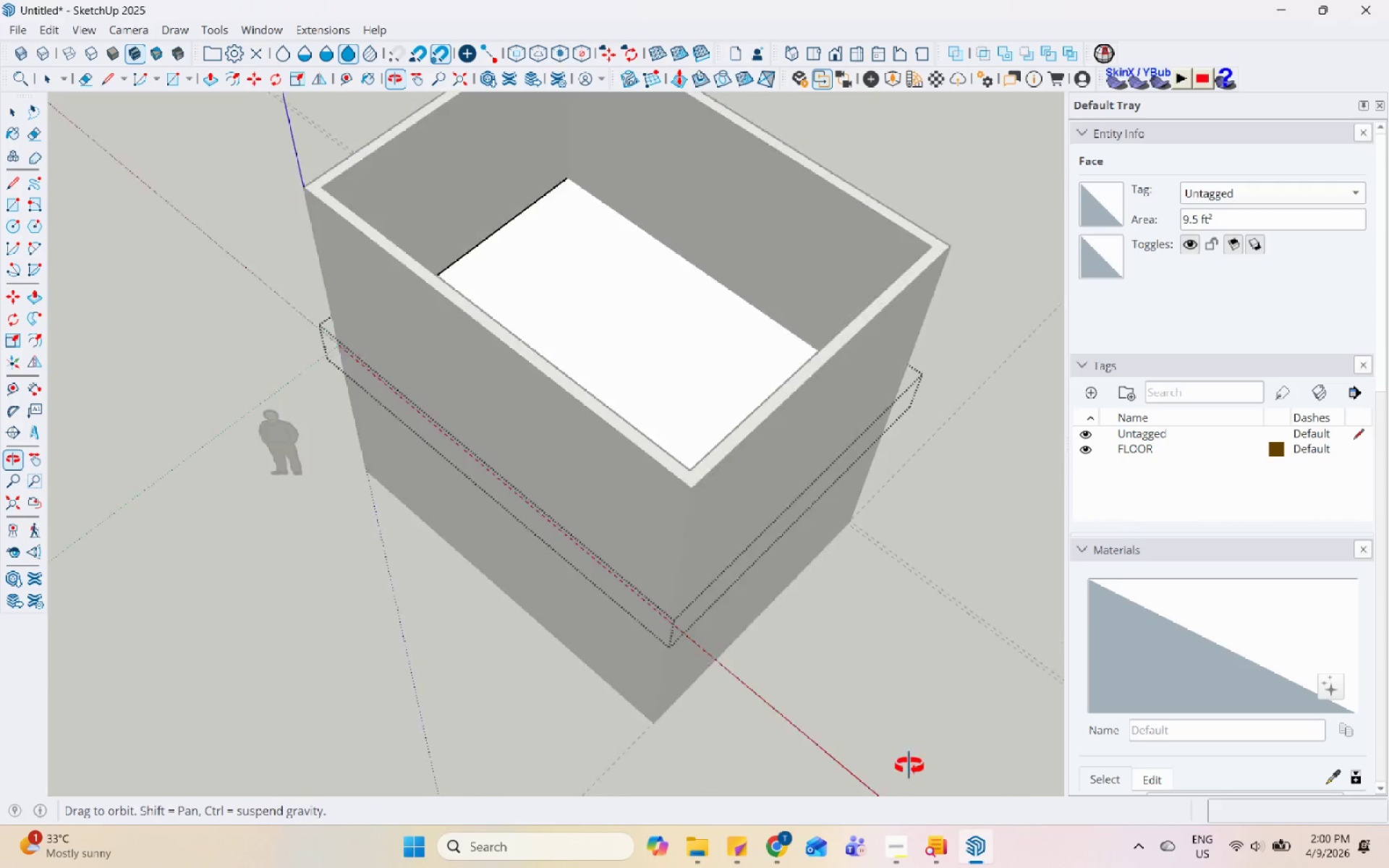 
key(Escape)
 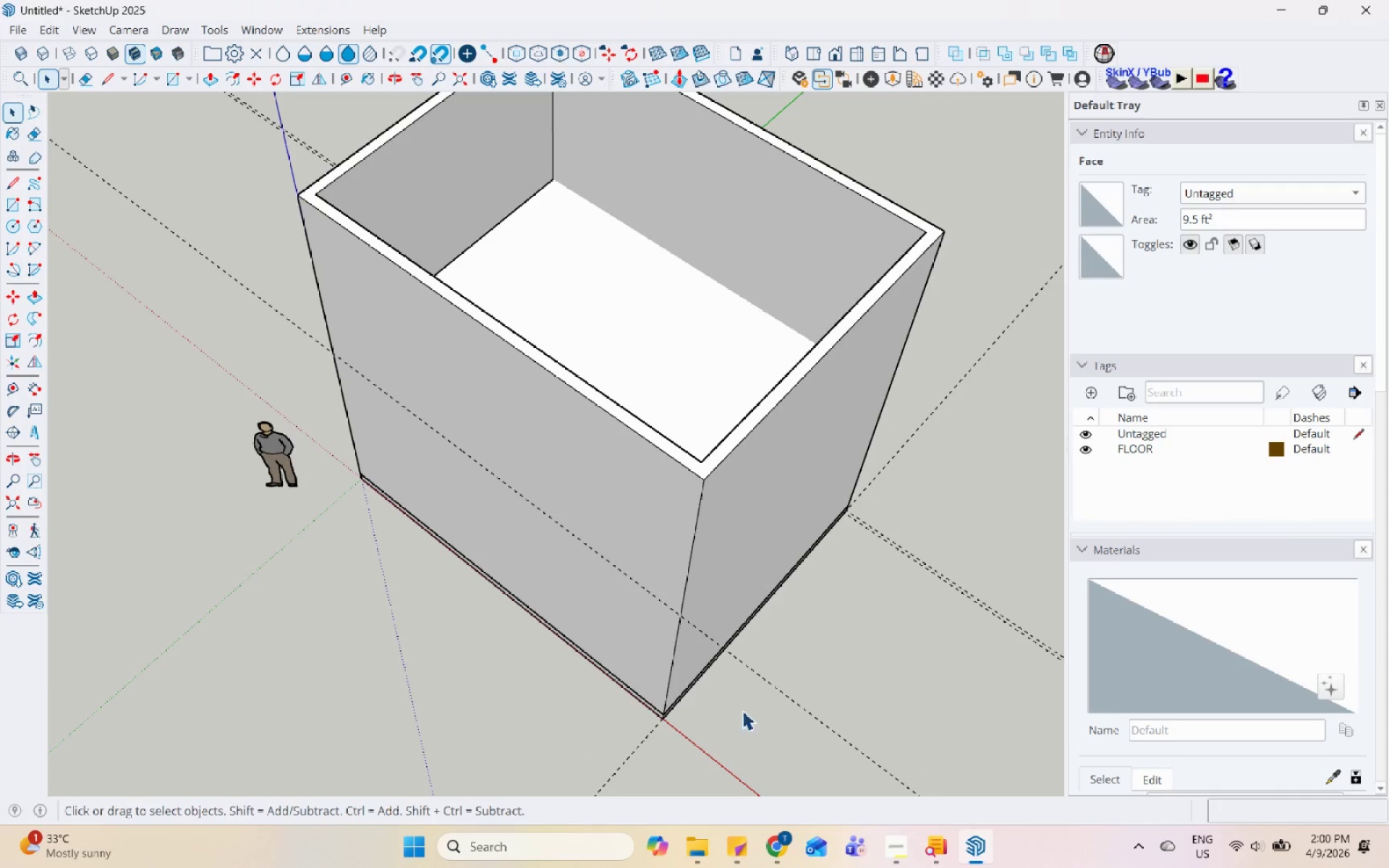 
key(Escape)
 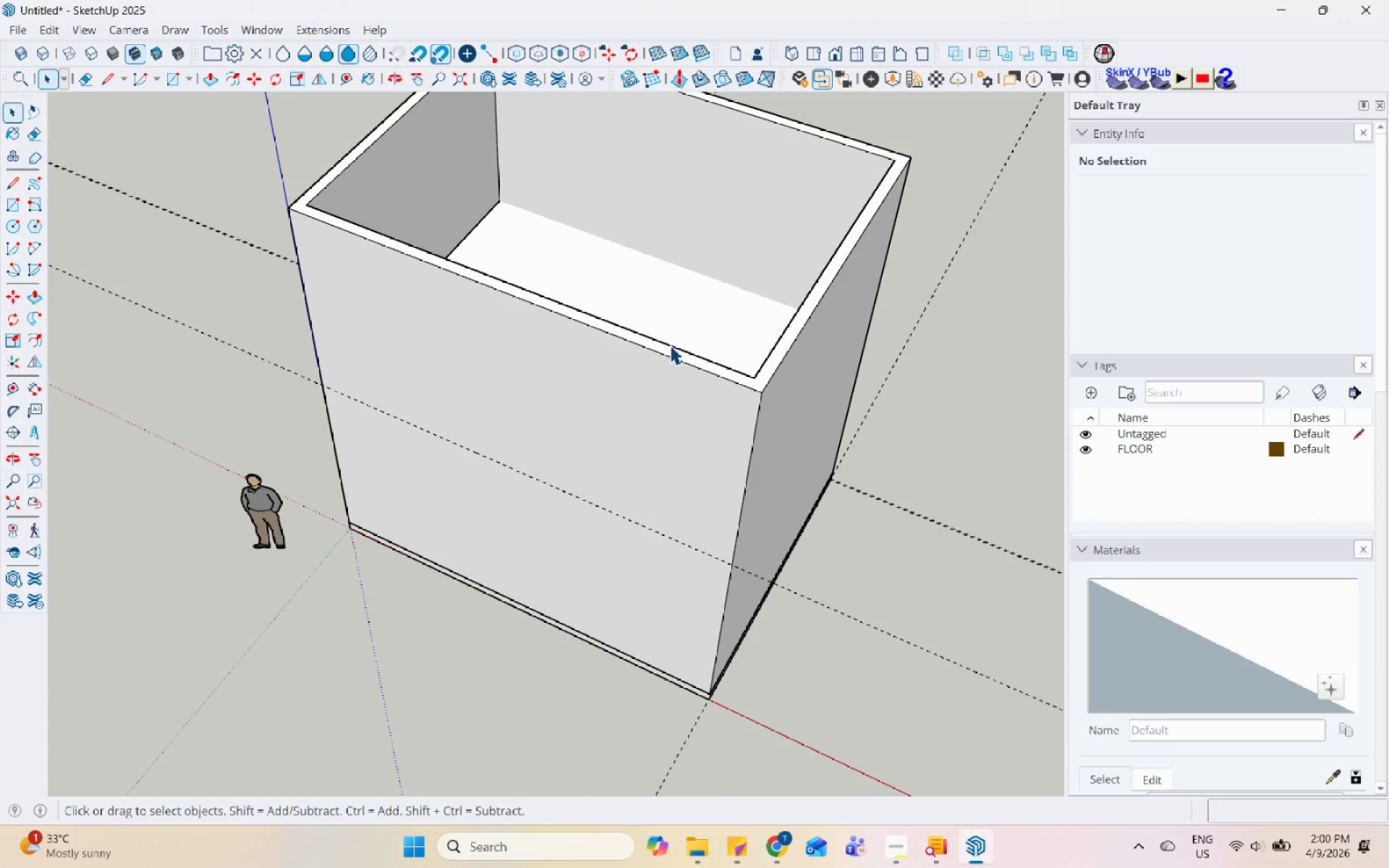 
left_click([672, 286])
 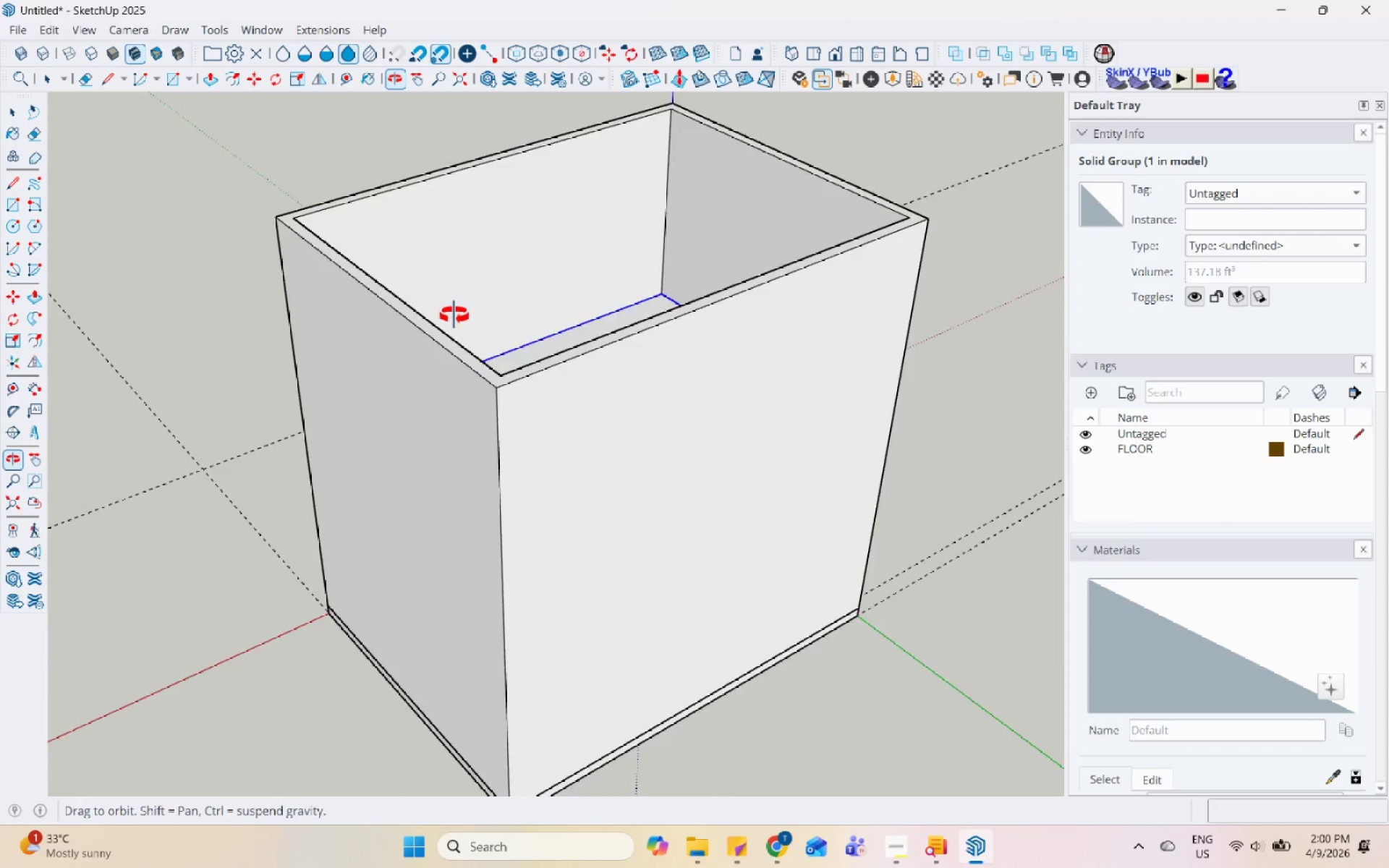 
scroll: coordinate [757, 307], scroll_direction: up, amount: 4.0
 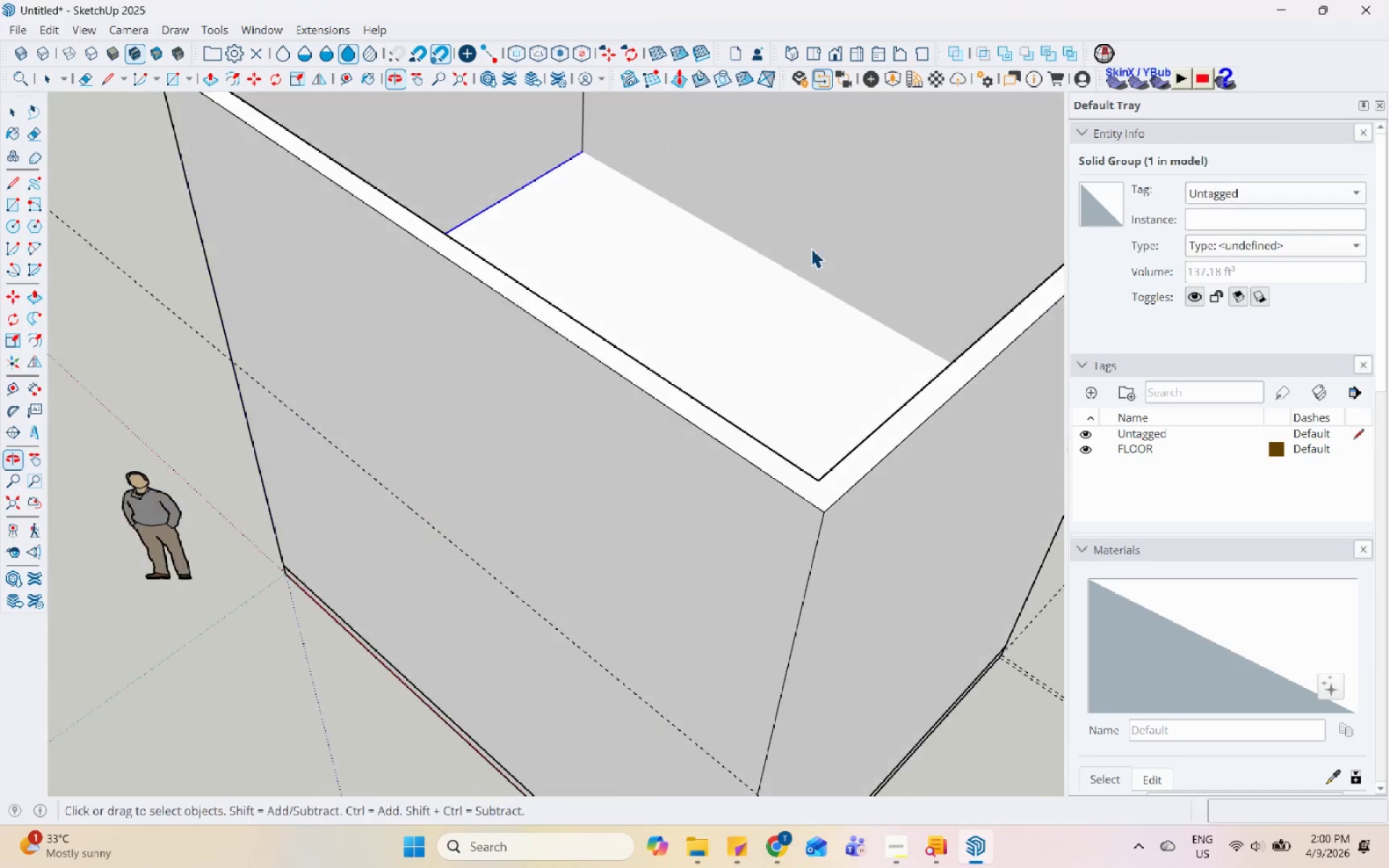 
scroll: coordinate [687, 692], scroll_direction: down, amount: 9.0
 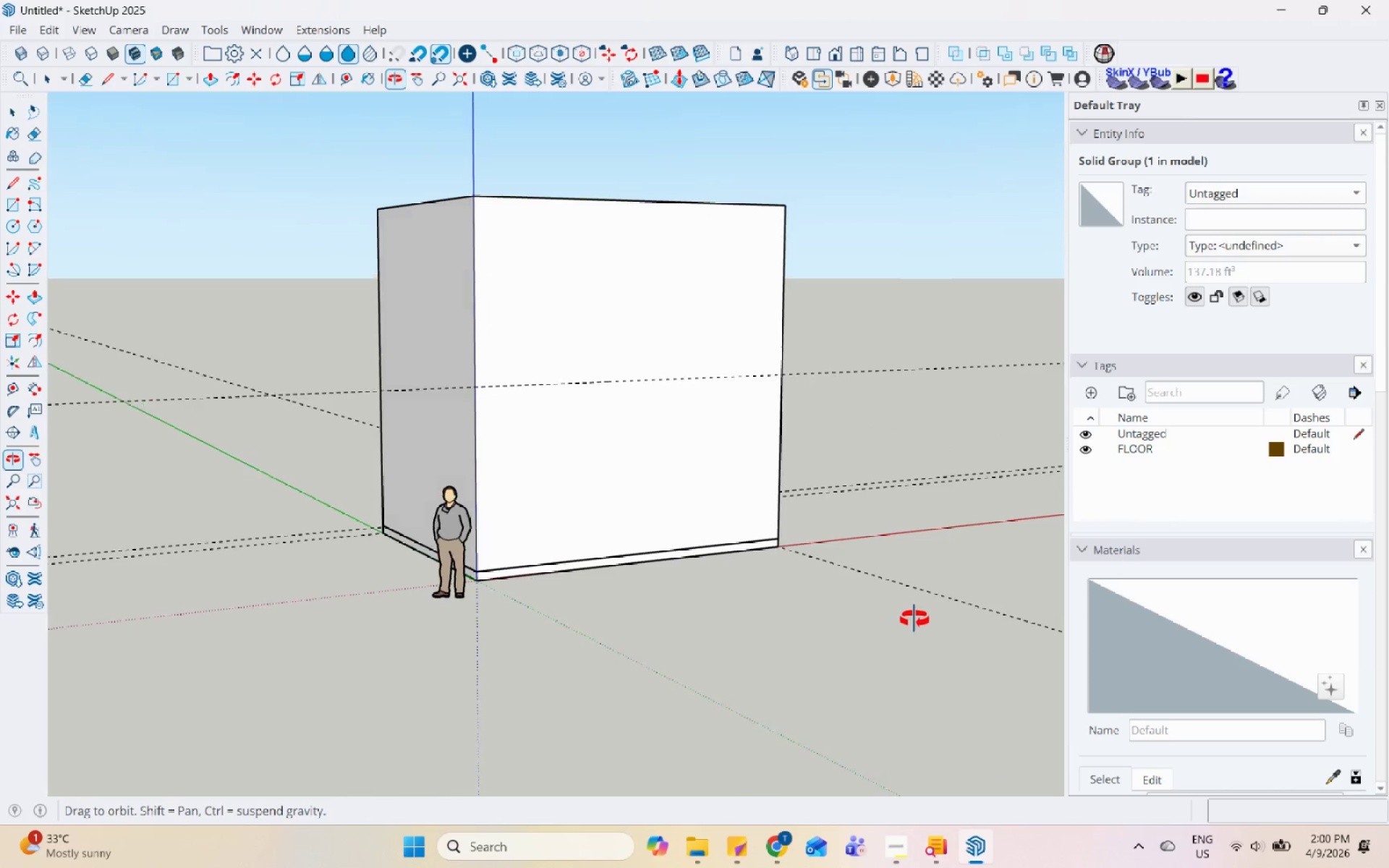 
scroll: coordinate [573, 279], scroll_direction: up, amount: 1.0
 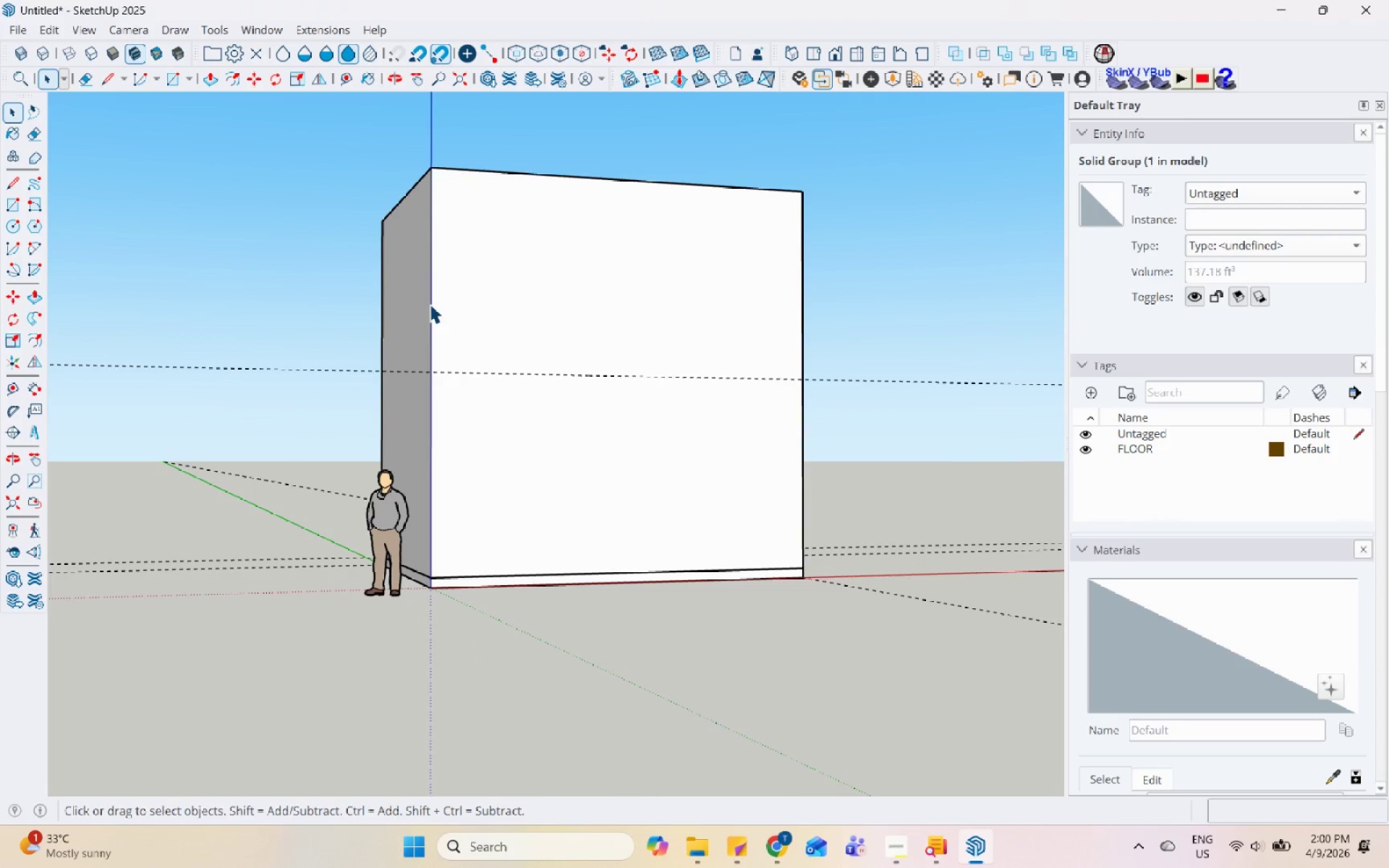 
scroll: coordinate [679, 483], scroll_direction: down, amount: 2.0
 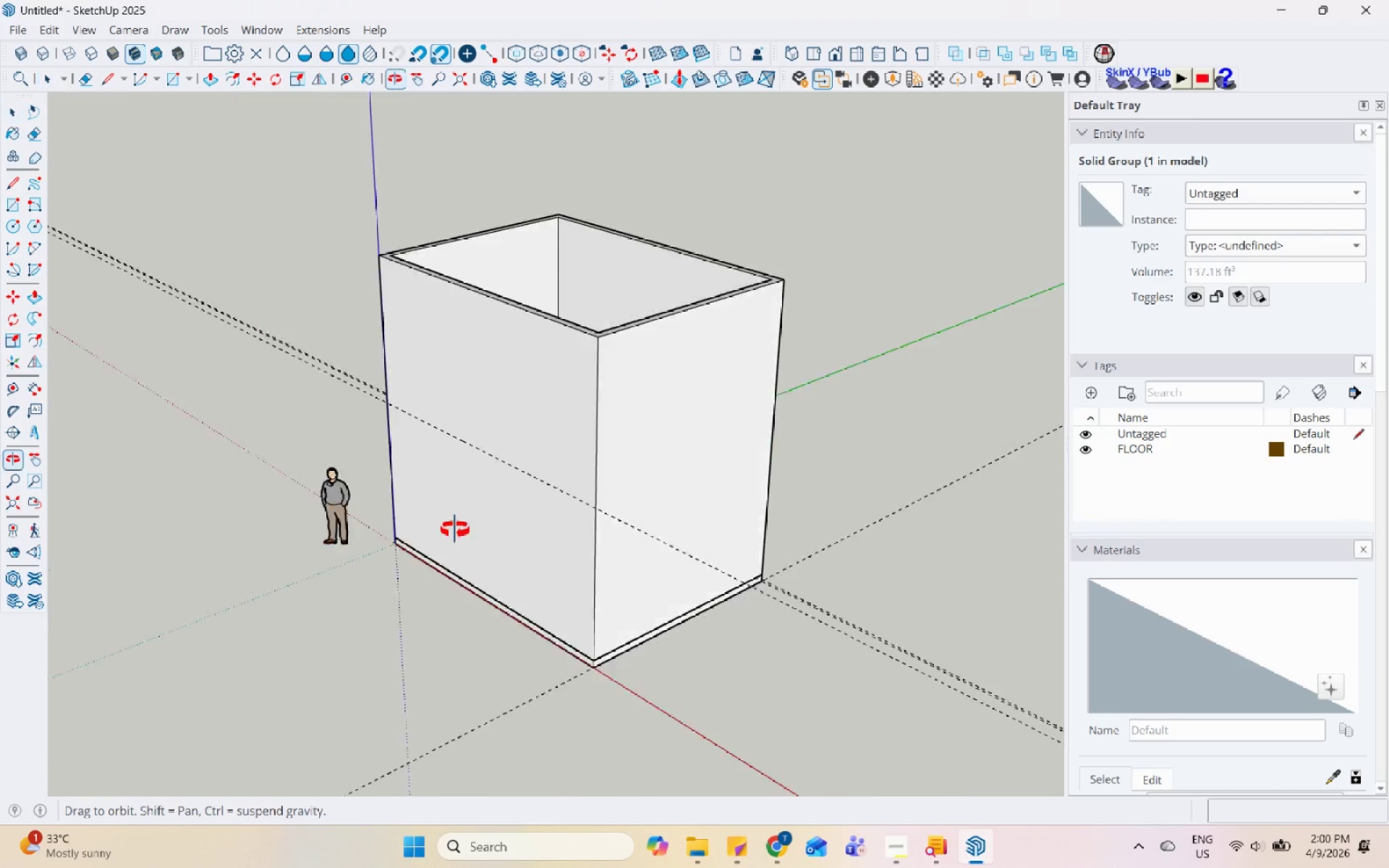 
scroll: coordinate [560, 302], scroll_direction: up, amount: 2.0
 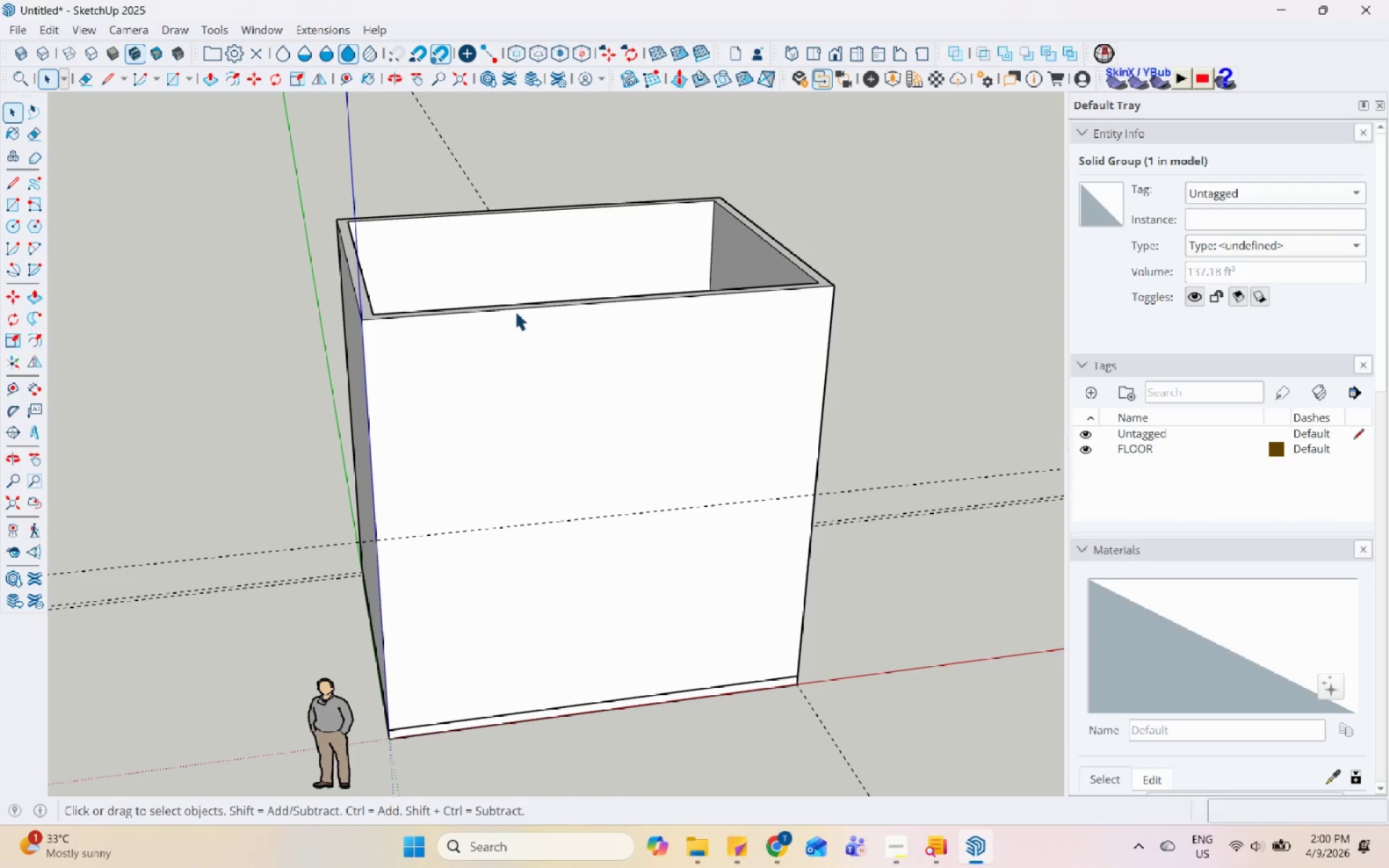 
wait(17.84)
 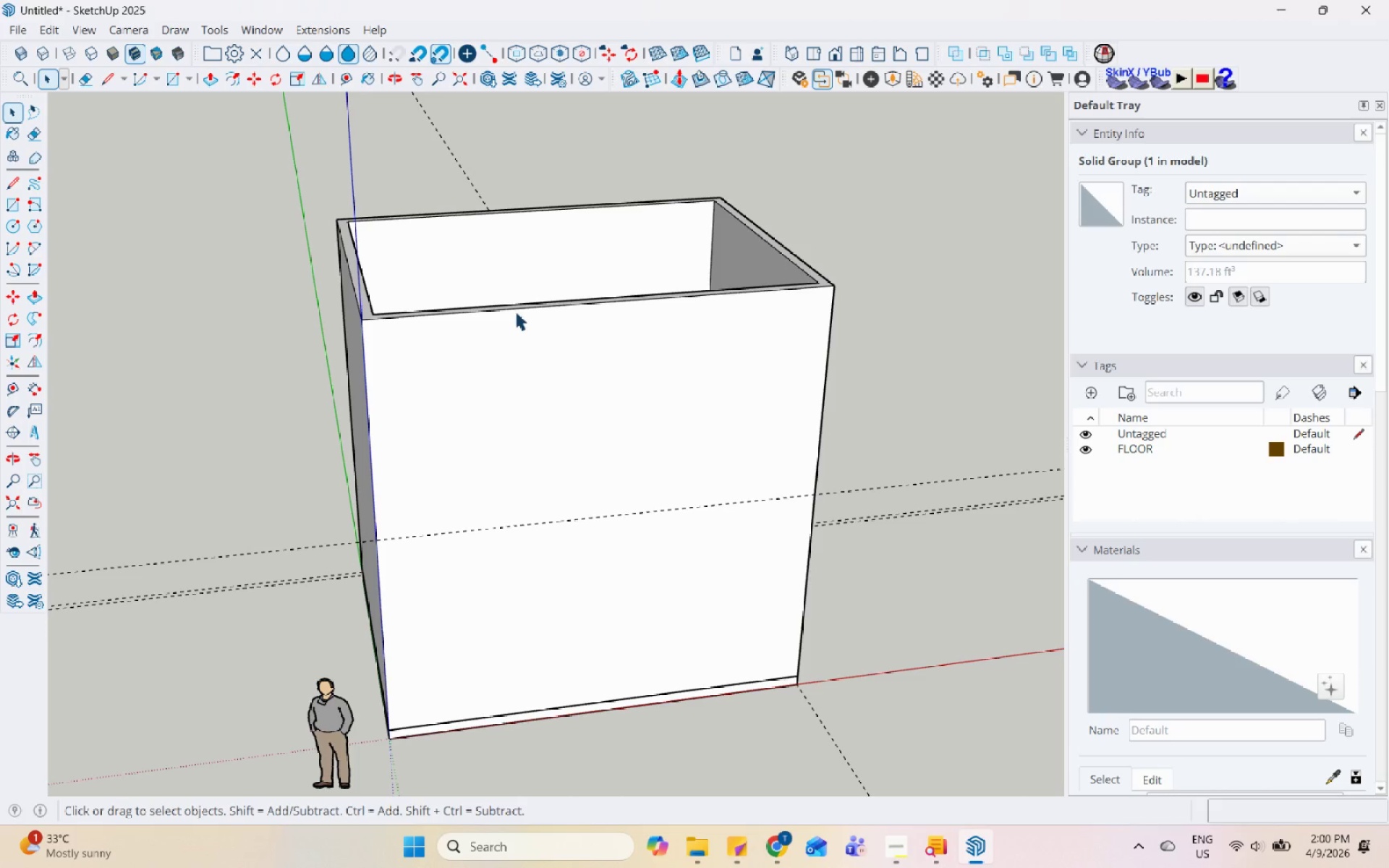 
mouse_move([32, 242])
 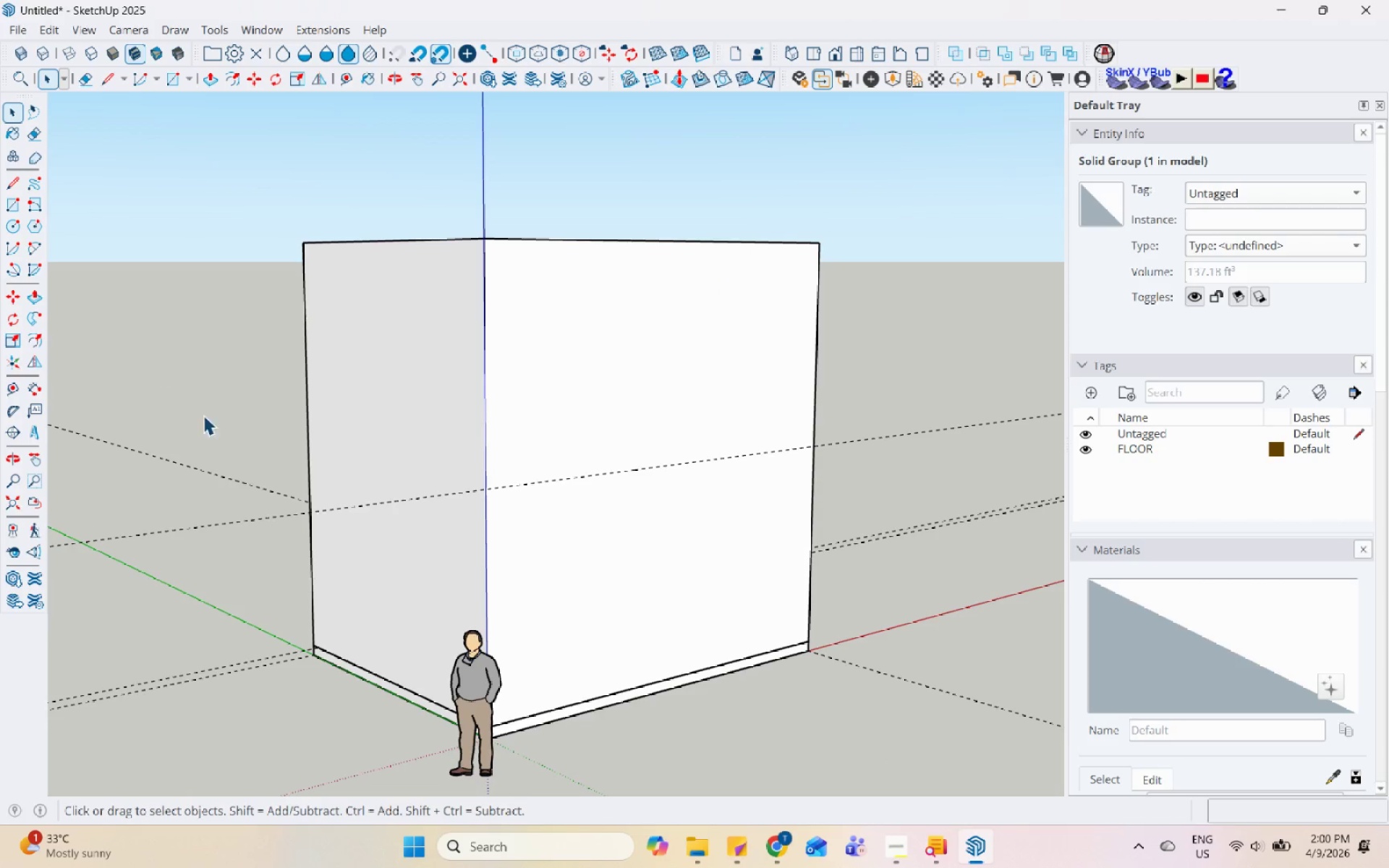 
scroll: coordinate [231, 476], scroll_direction: down, amount: 2.0
 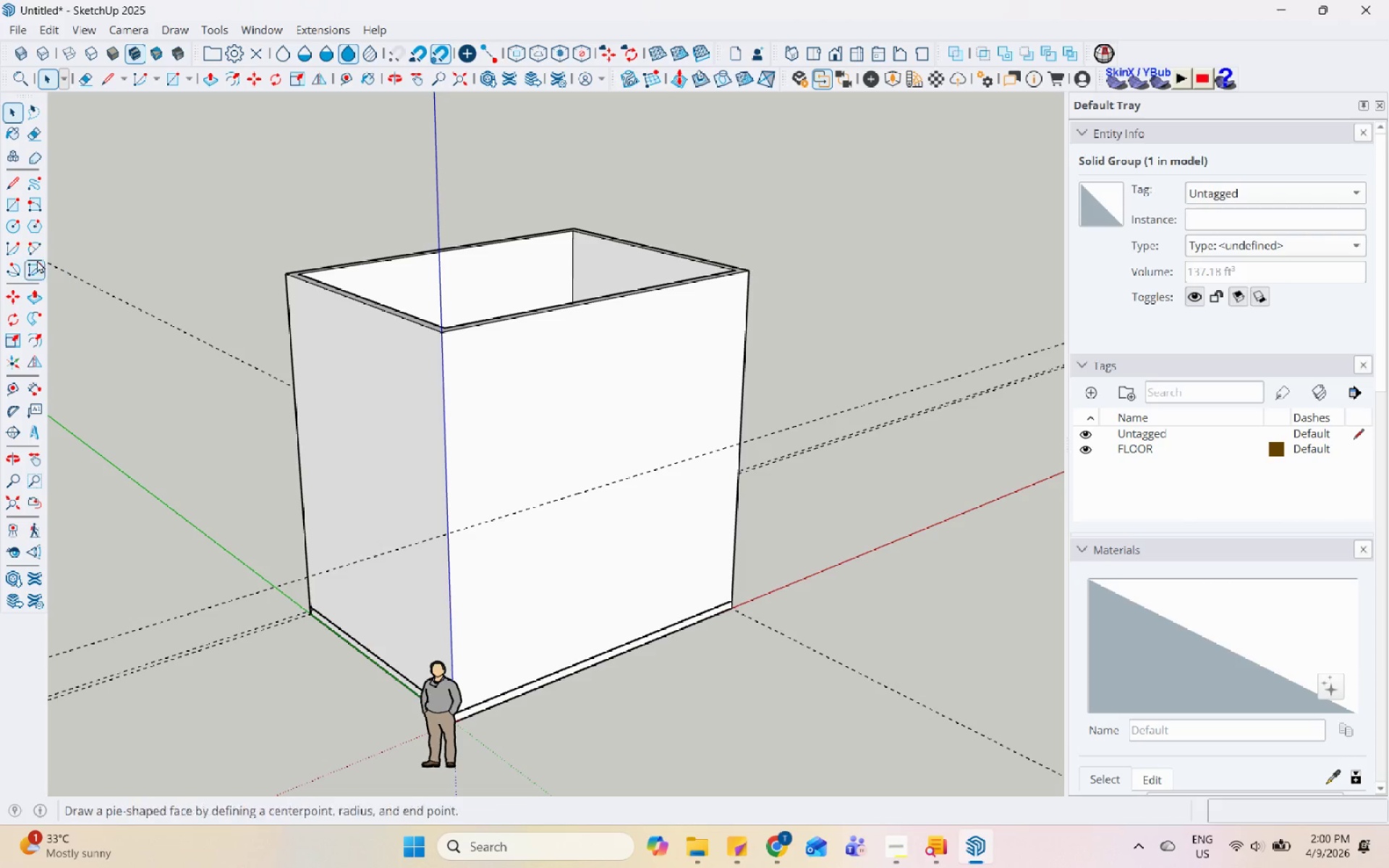 
left_click([284, 275])
 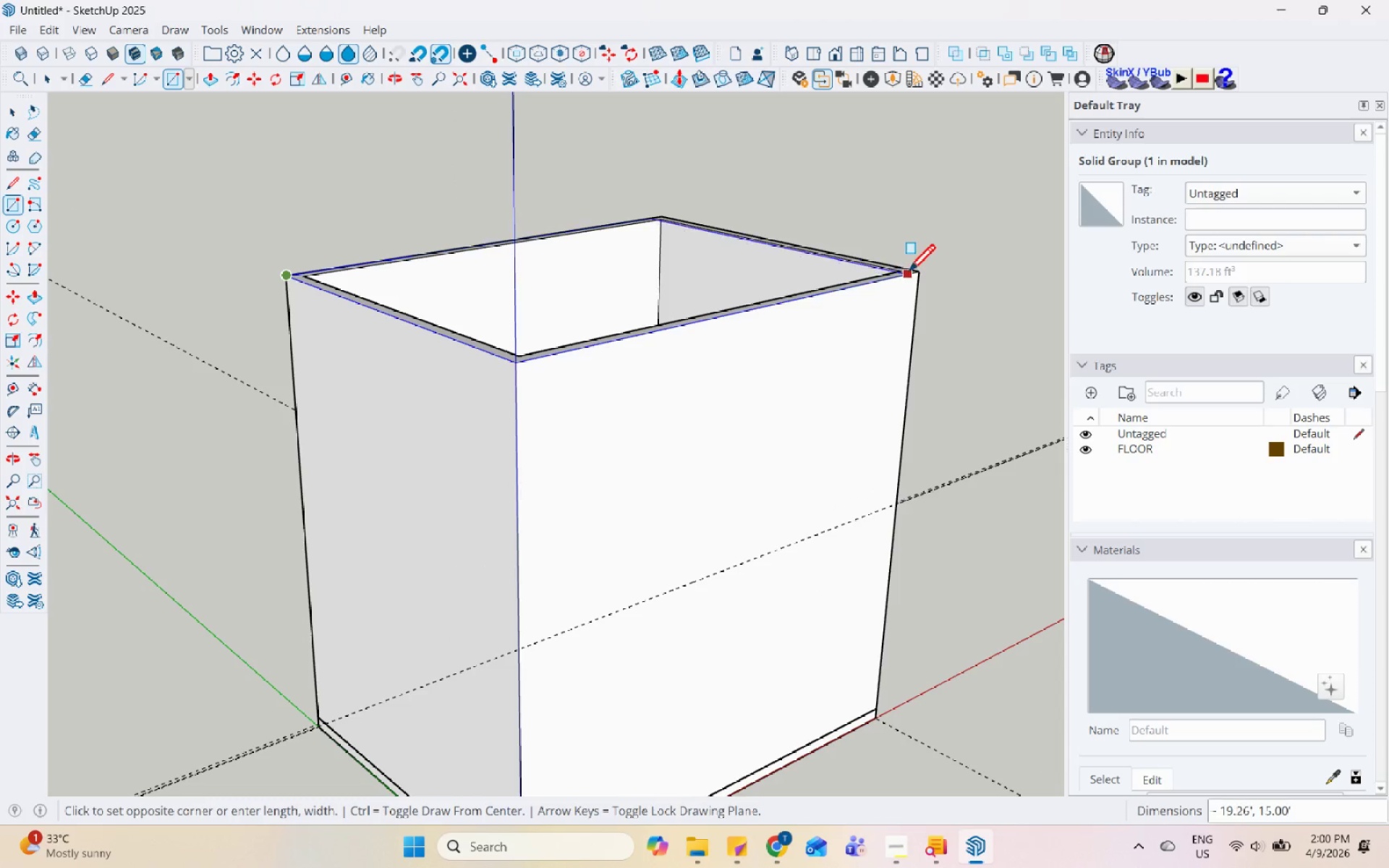 
scroll: coordinate [284, 269], scroll_direction: up, amount: 4.0
 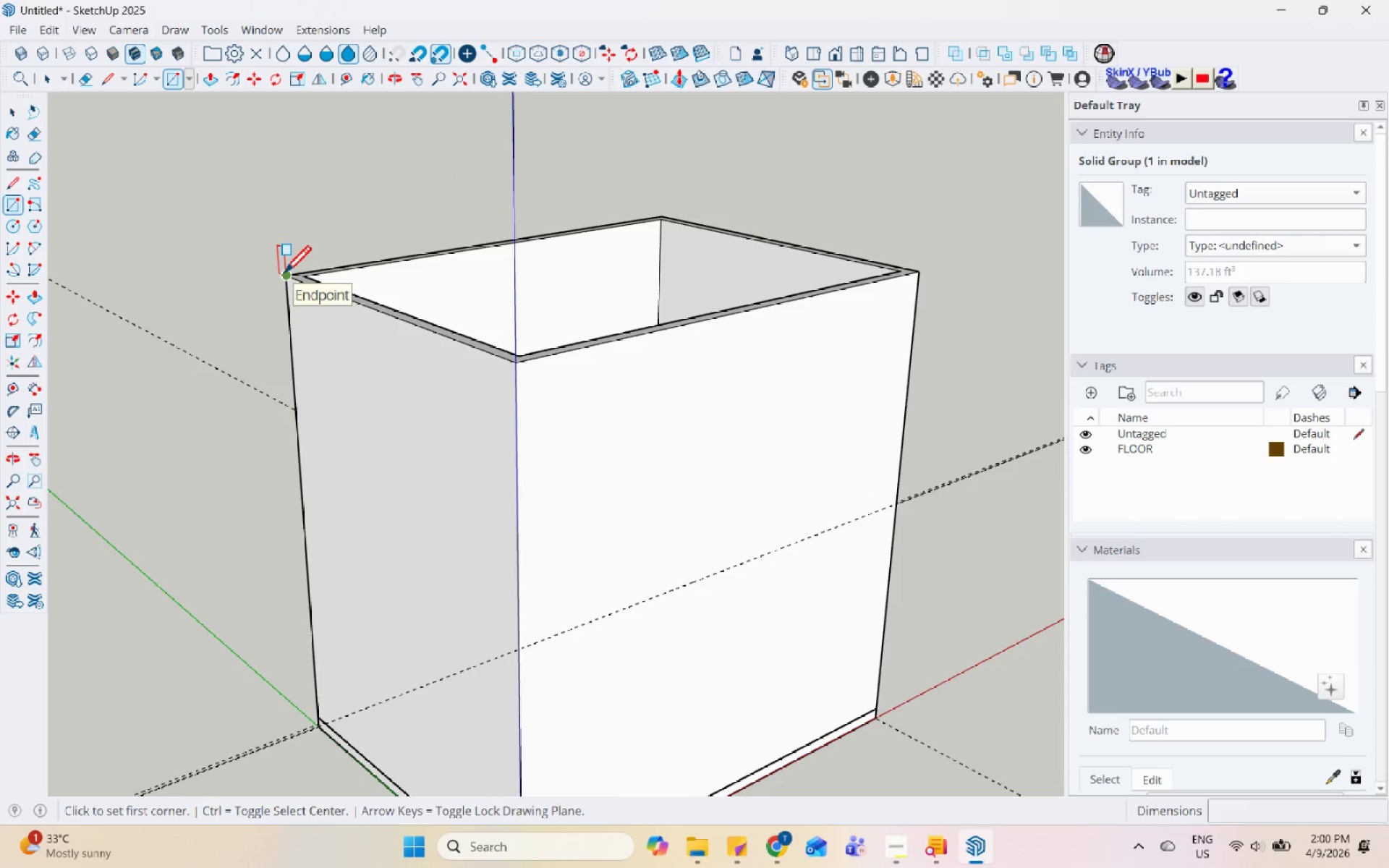 
left_click([918, 273])
 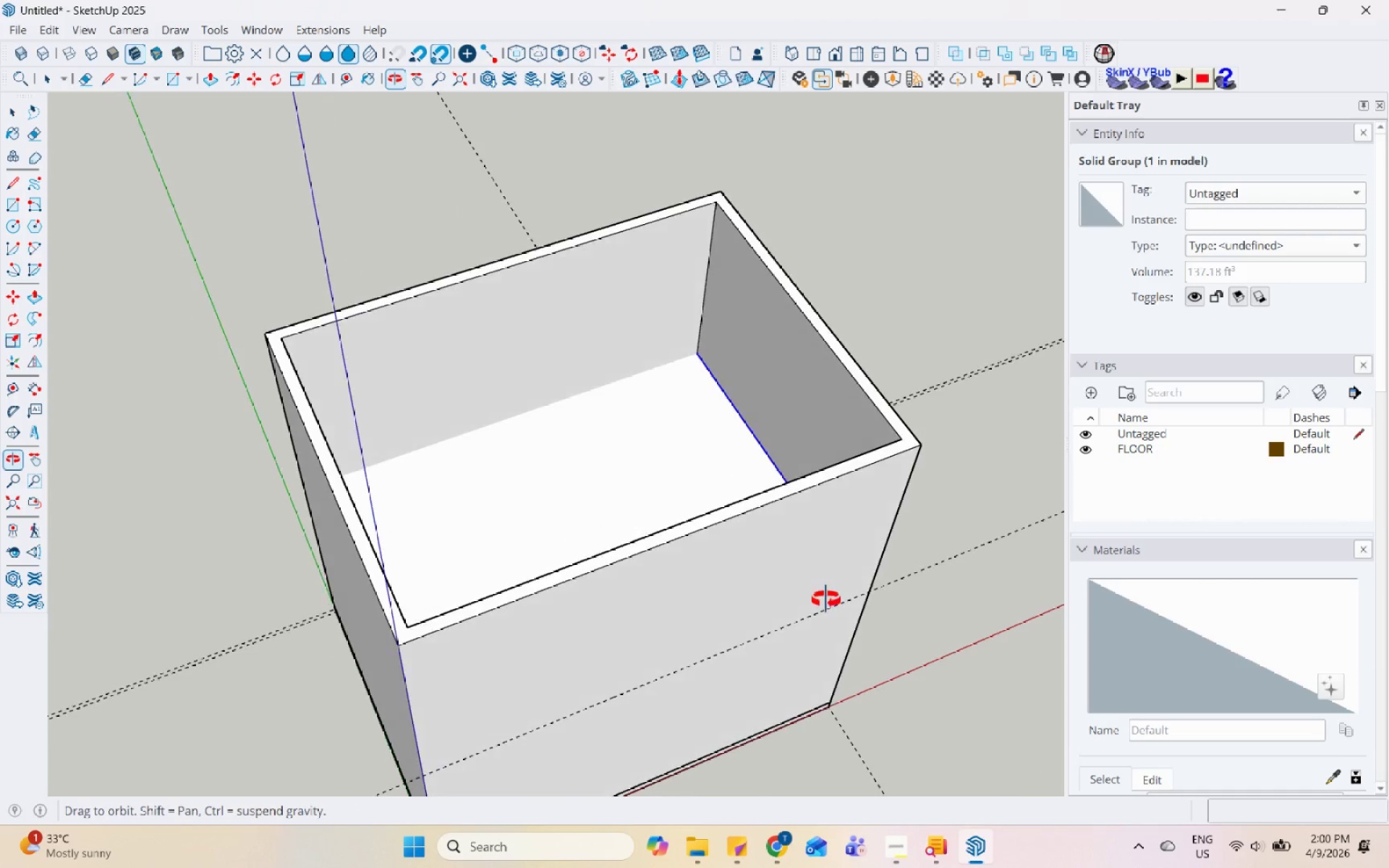 
scroll: coordinate [862, 526], scroll_direction: down, amount: 3.0
 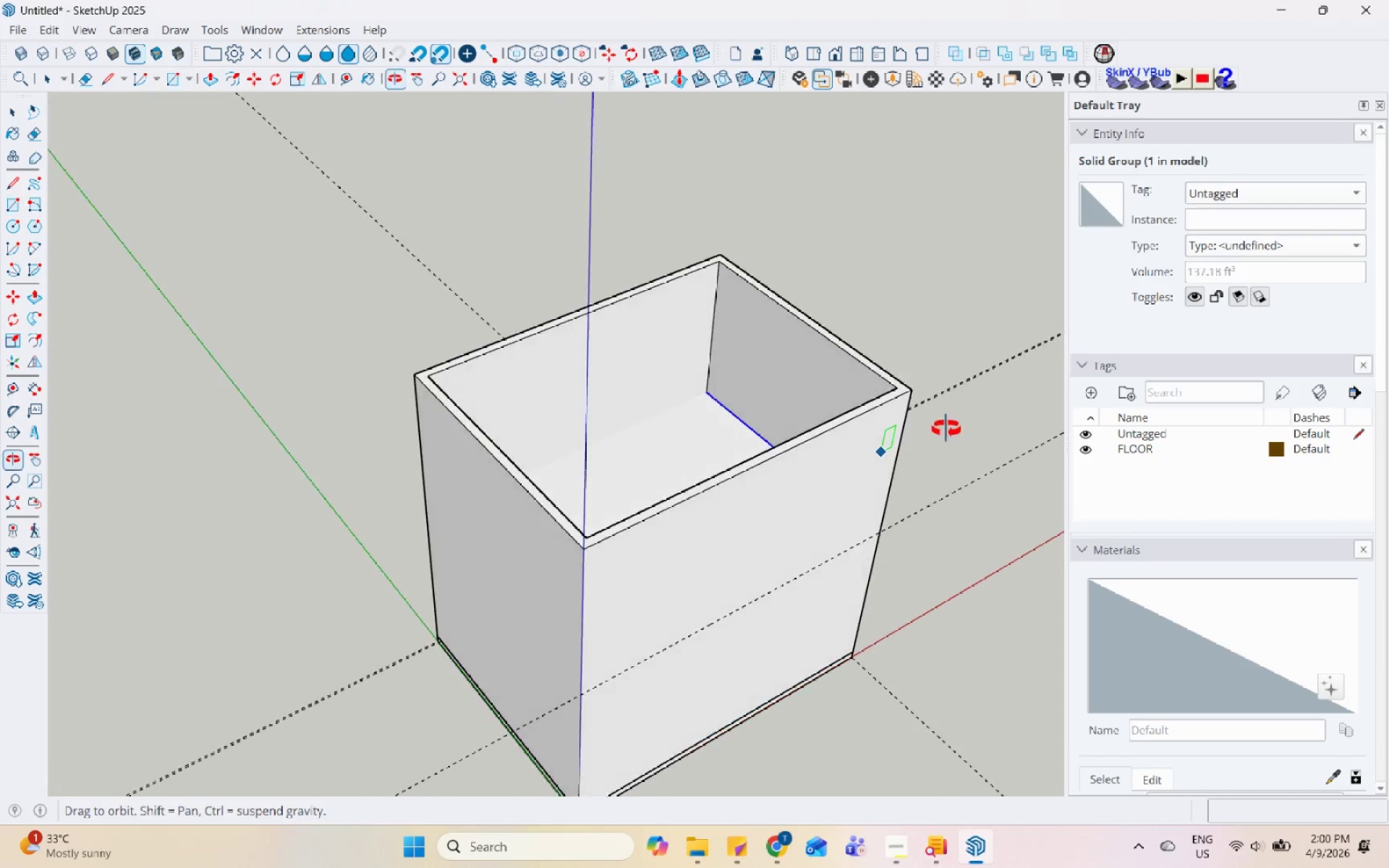 
key(Control+Z)
 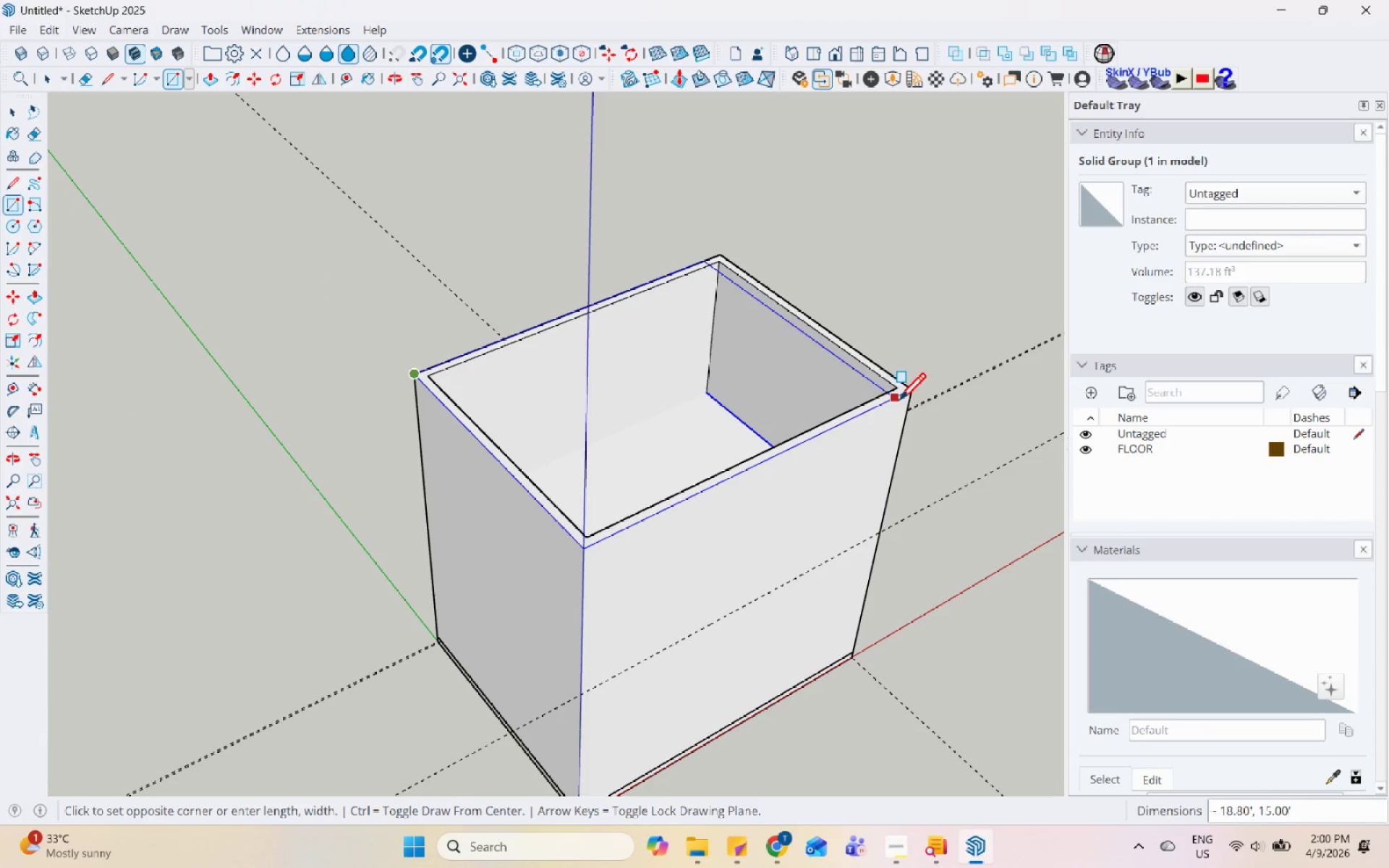 
left_click([912, 396])
 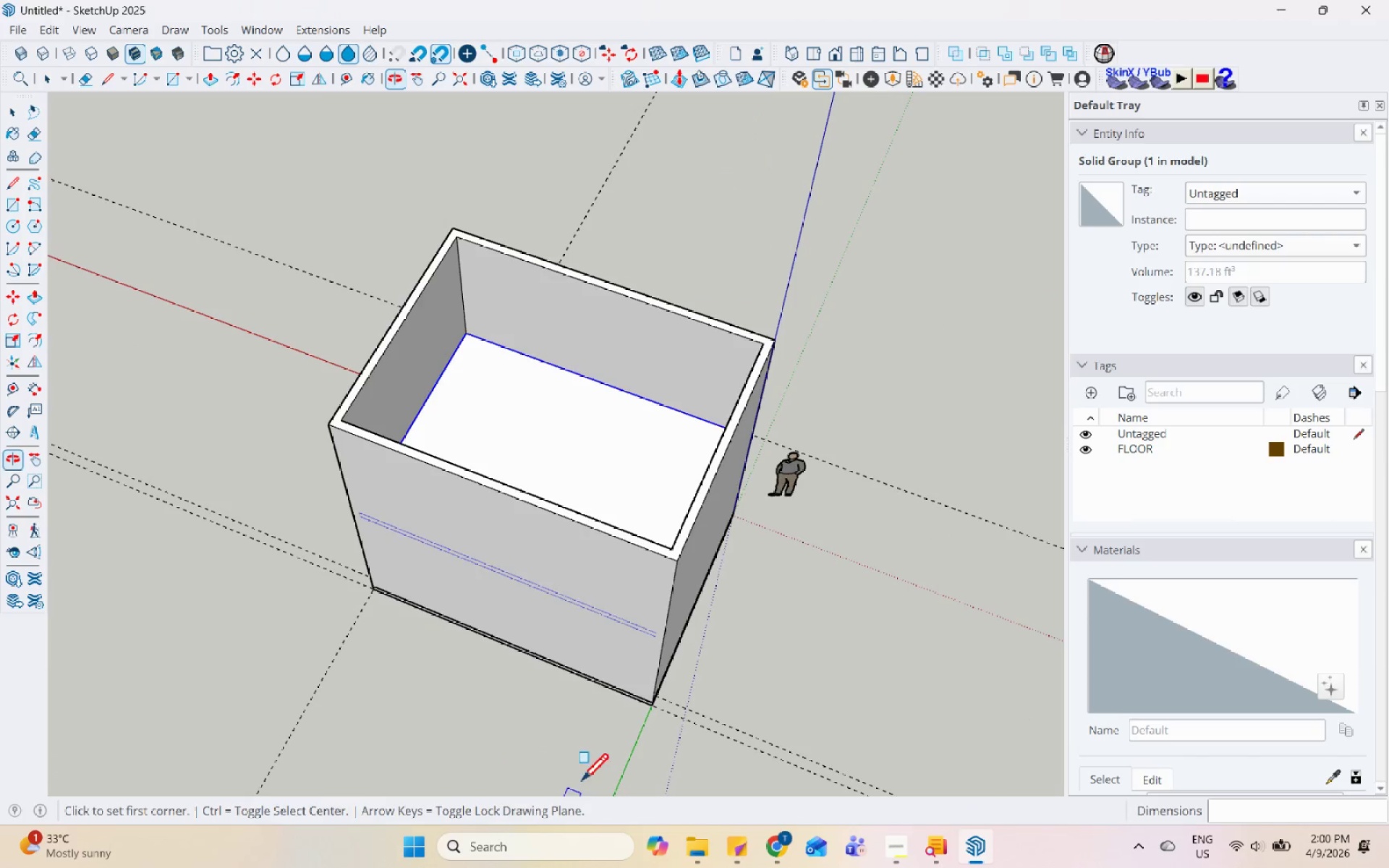 
key(Space)
 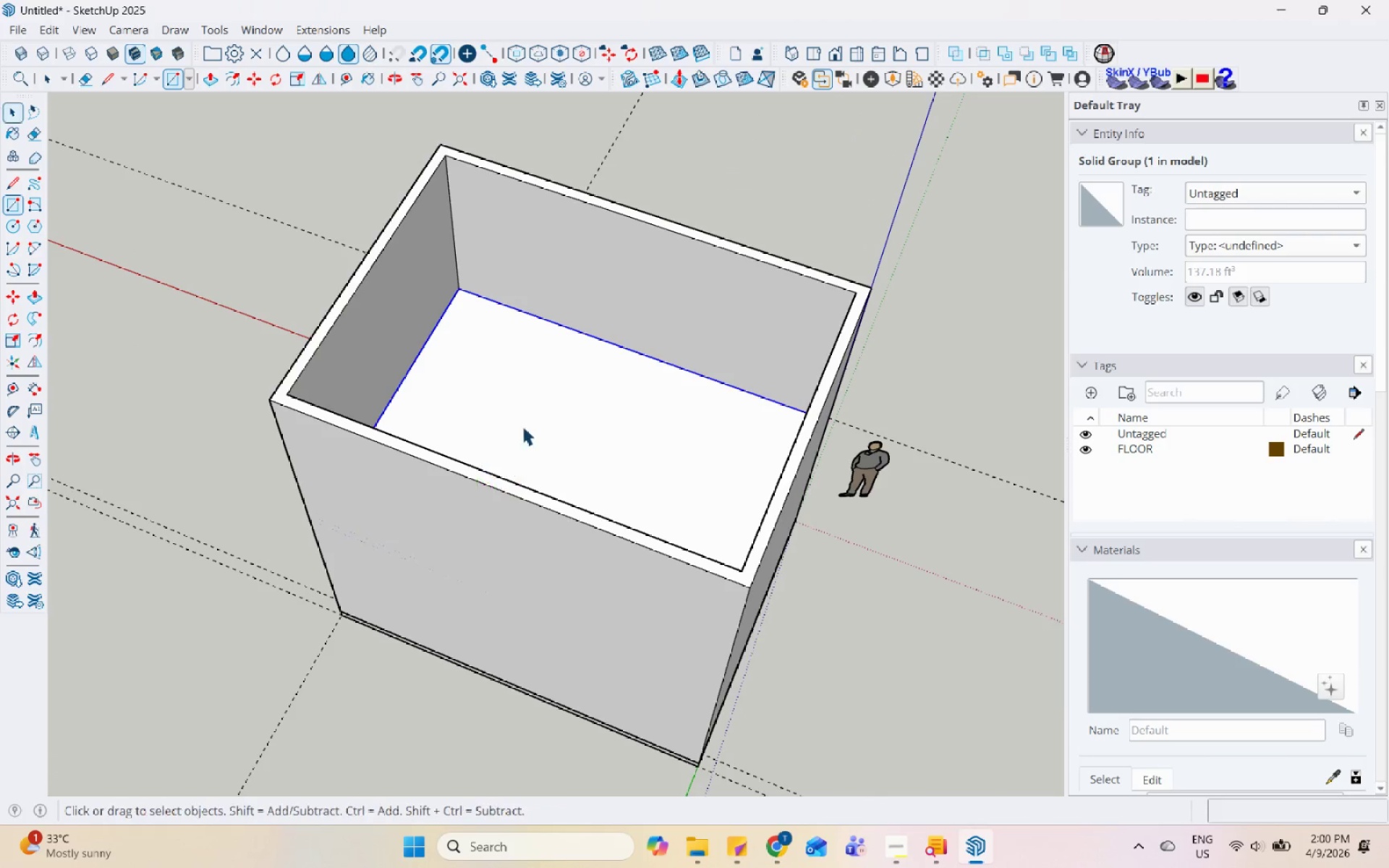 
left_click([527, 414])
 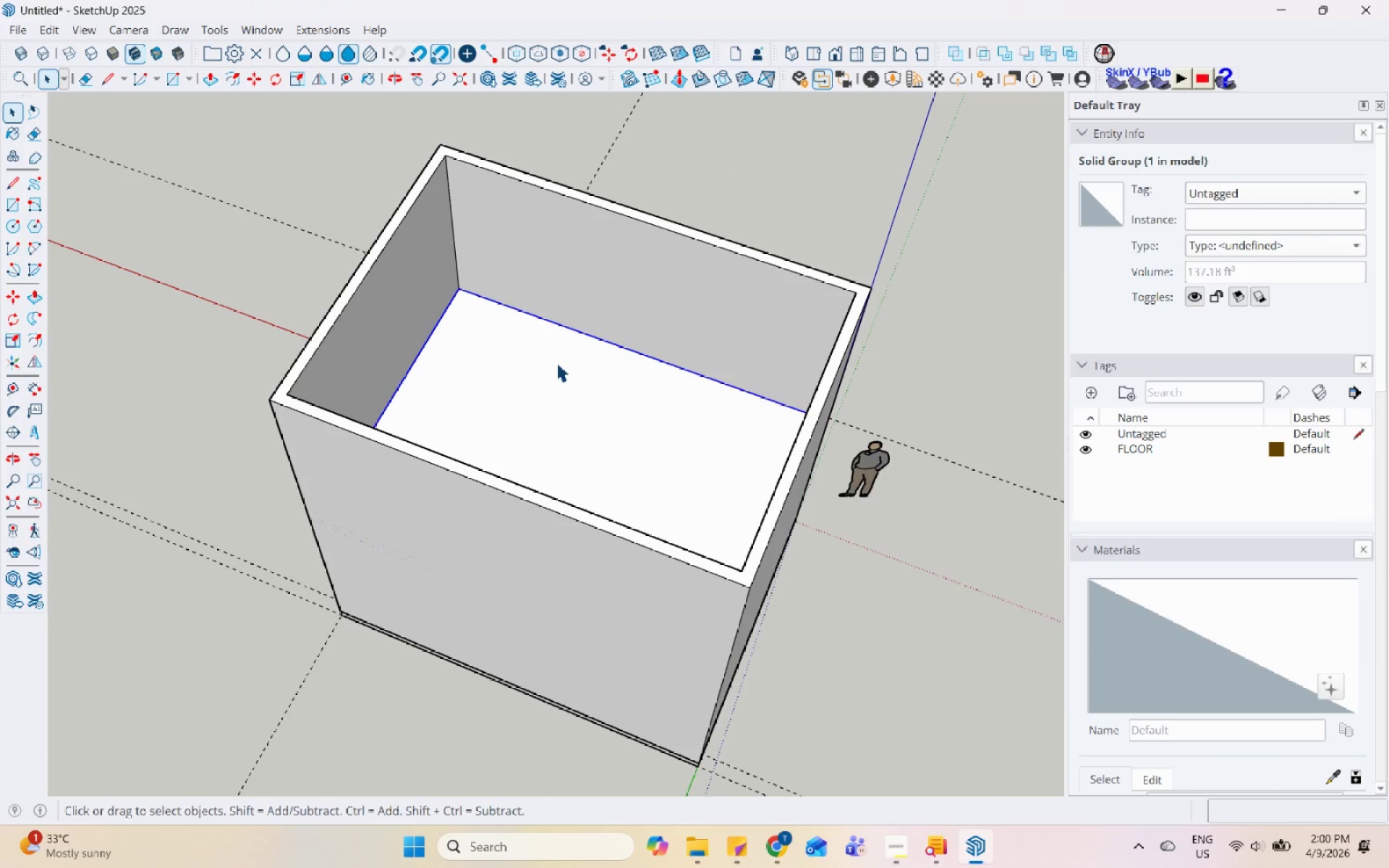 
scroll: coordinate [492, 498], scroll_direction: up, amount: 3.0
 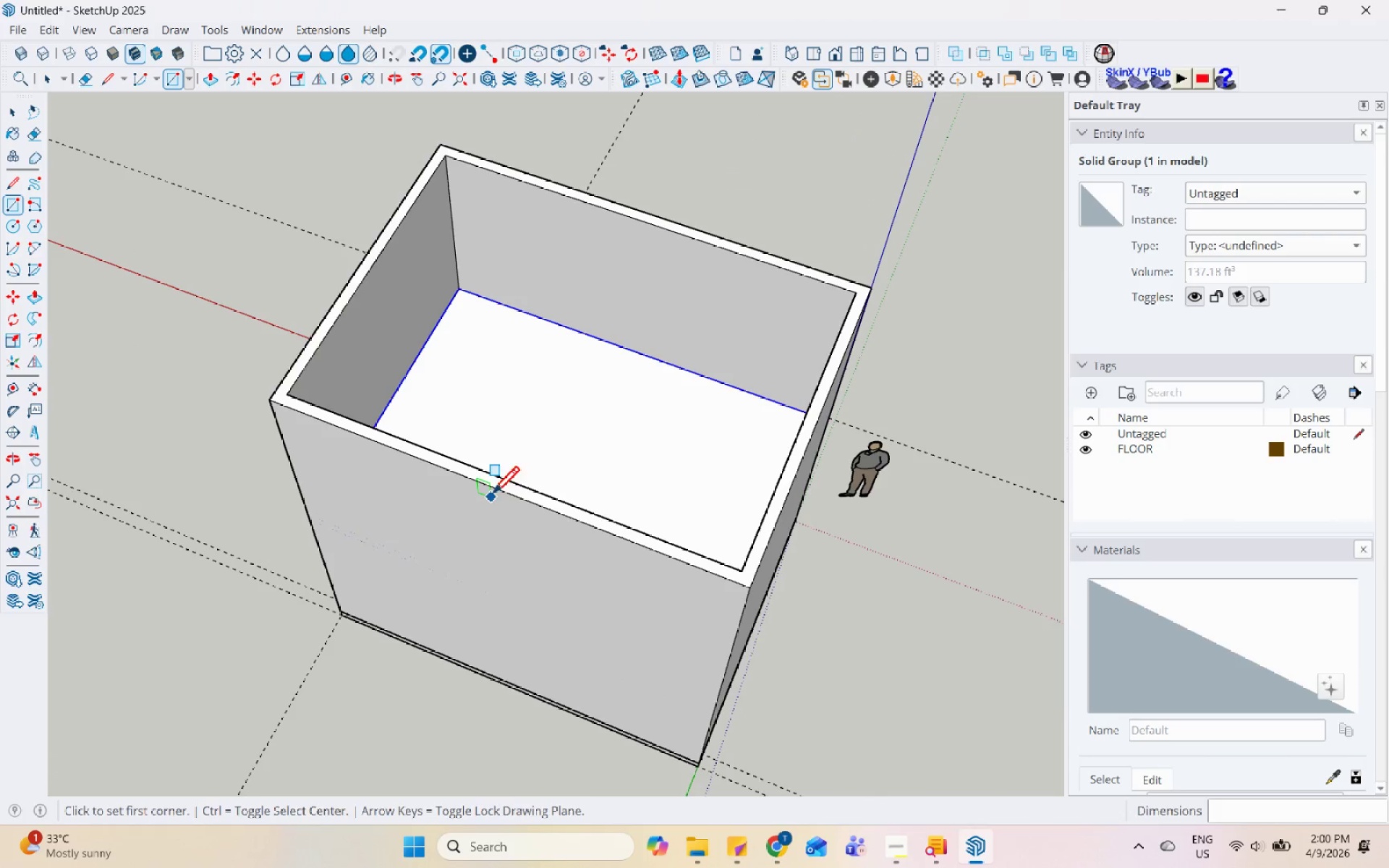 
double_click([556, 362])
 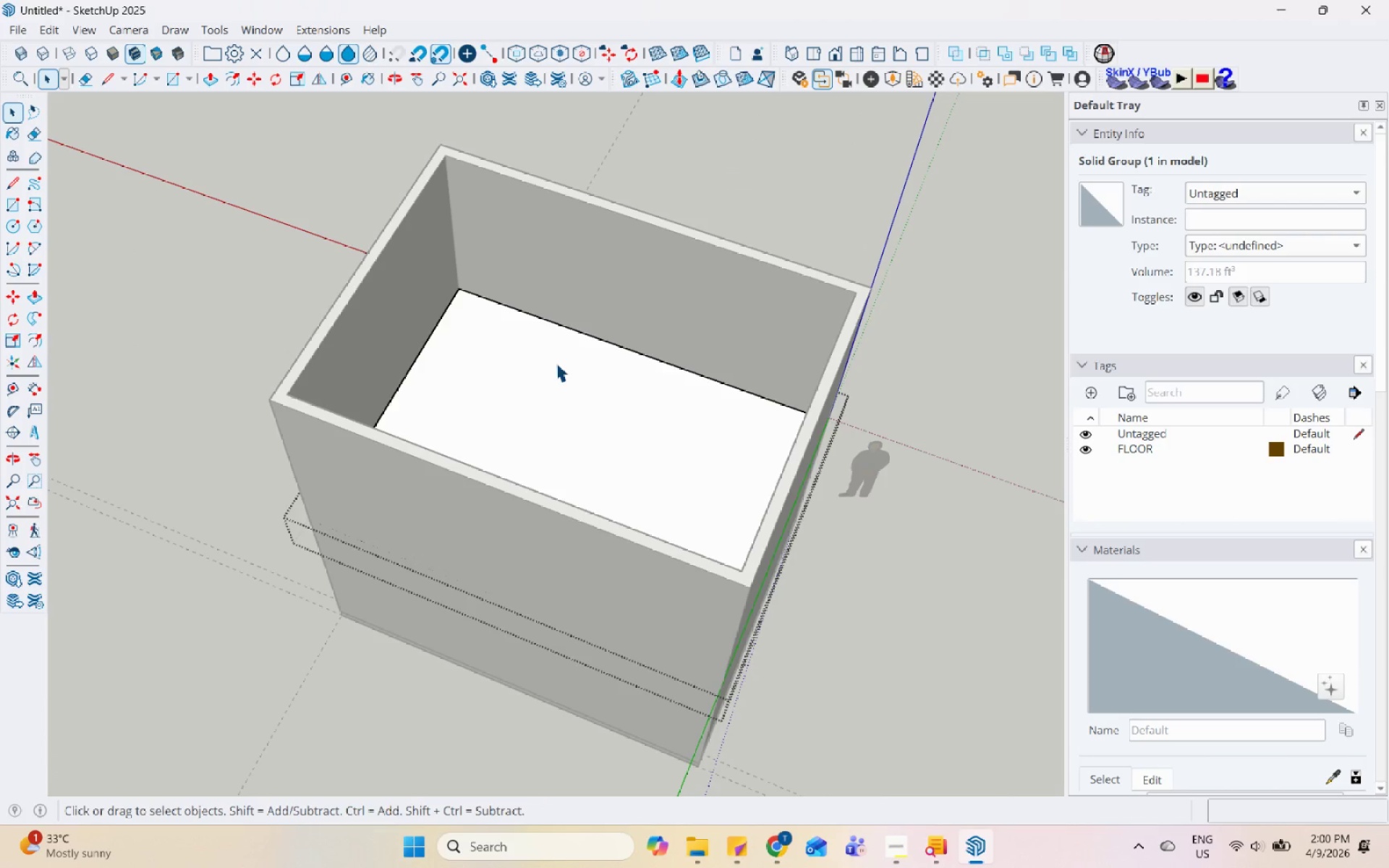 
triple_click([556, 362])
 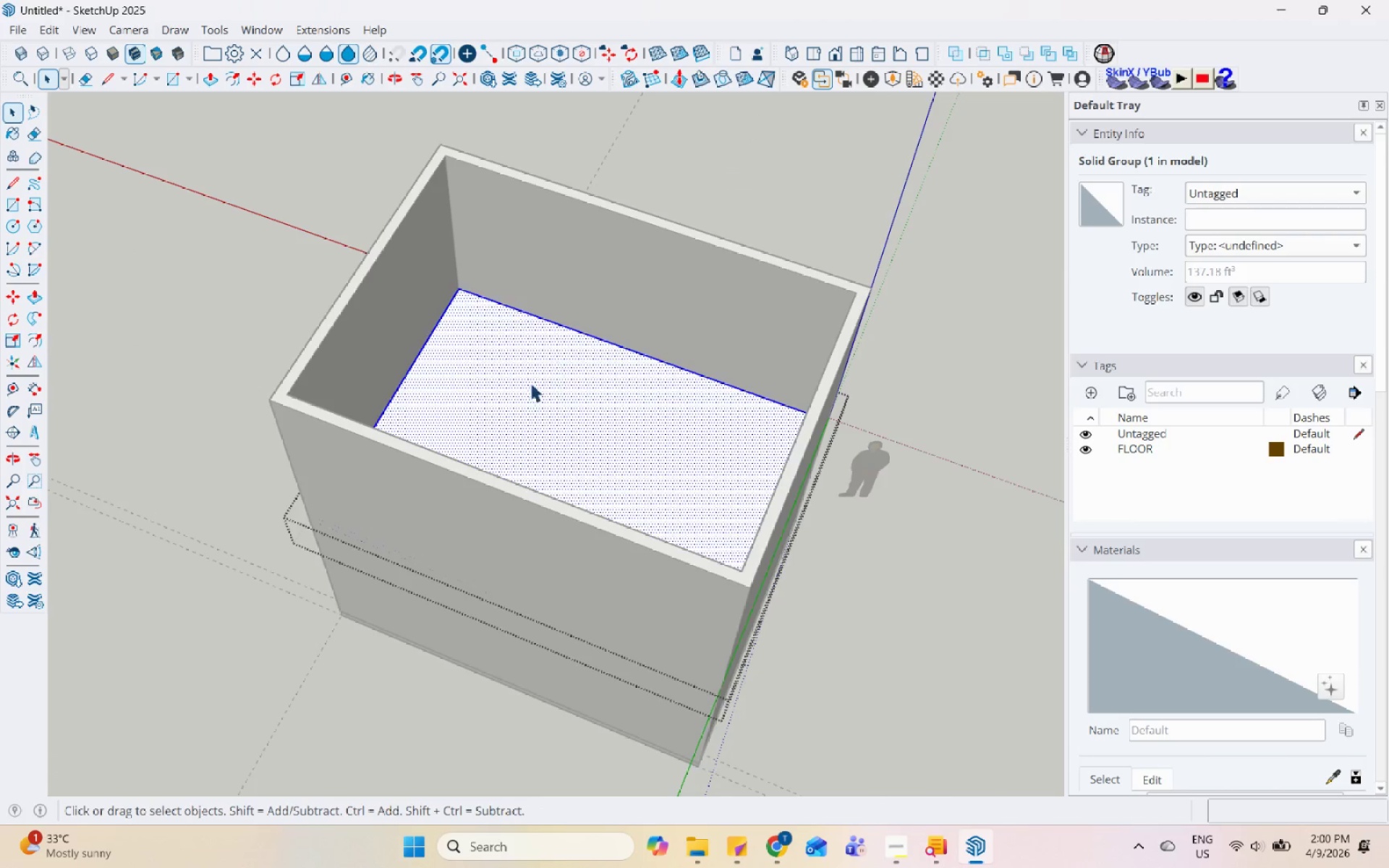 
left_click([774, 331])
 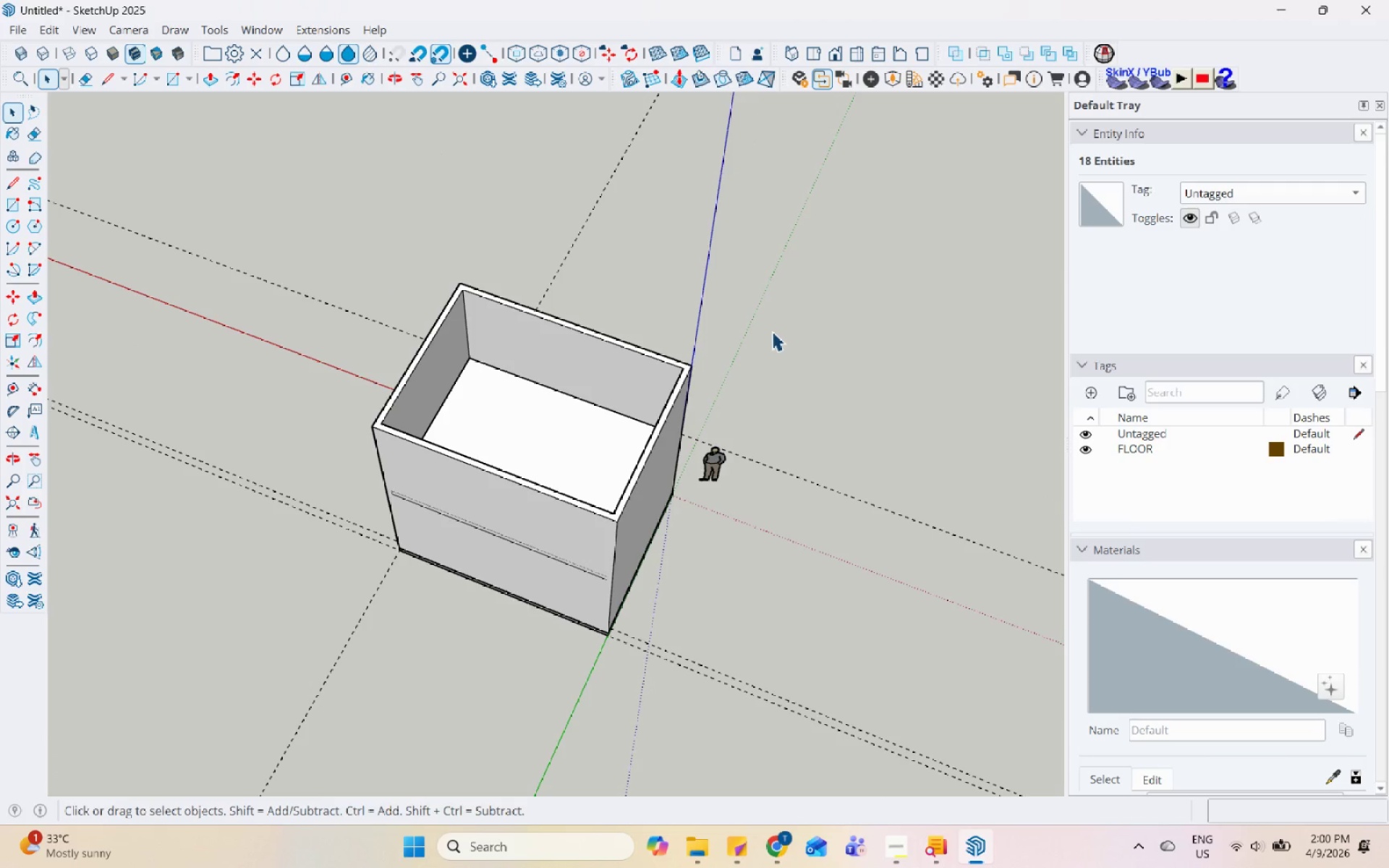 
scroll: coordinate [484, 456], scroll_direction: down, amount: 6.0
 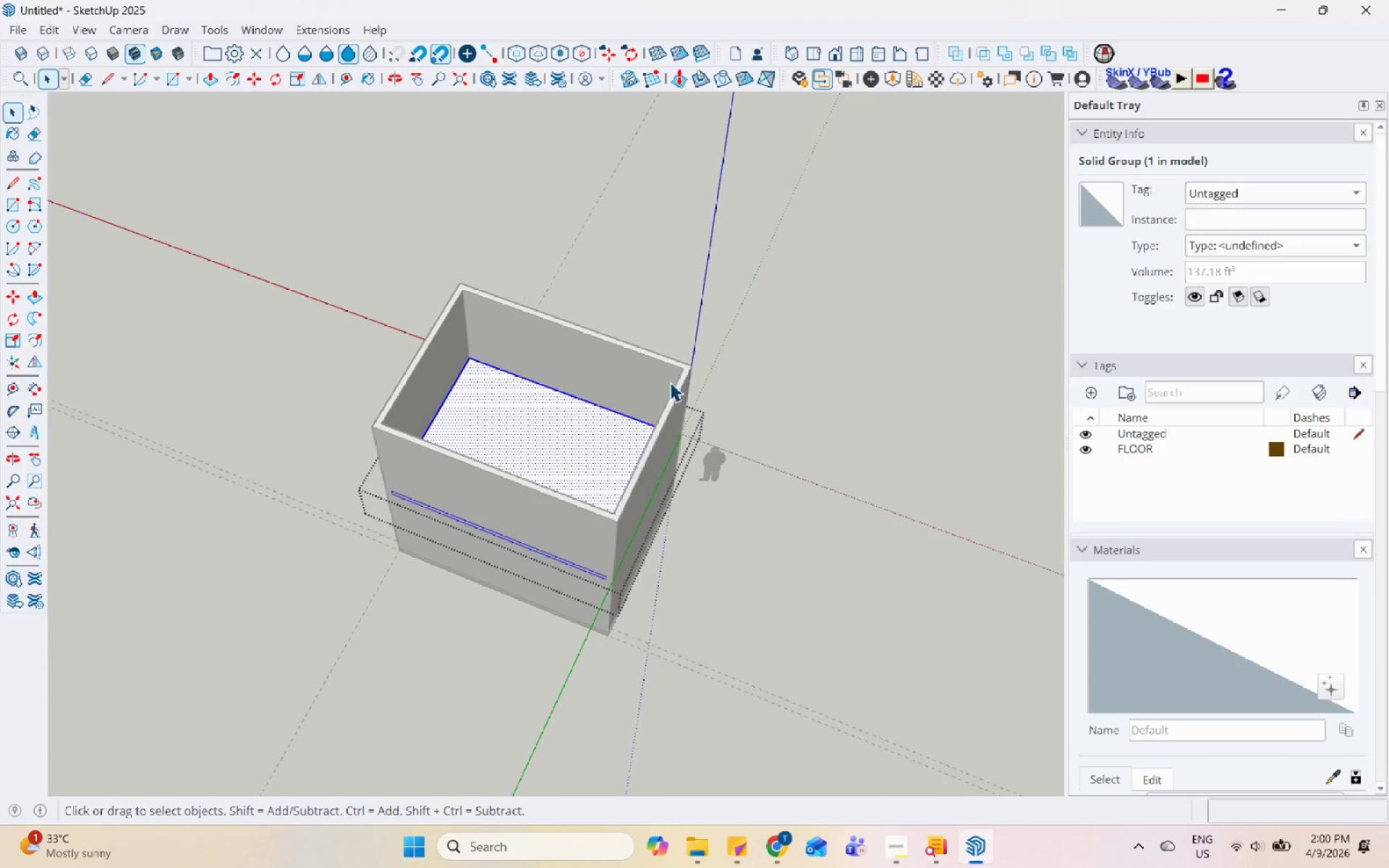 
hold_key(key=ControlLeft, duration=0.53)
 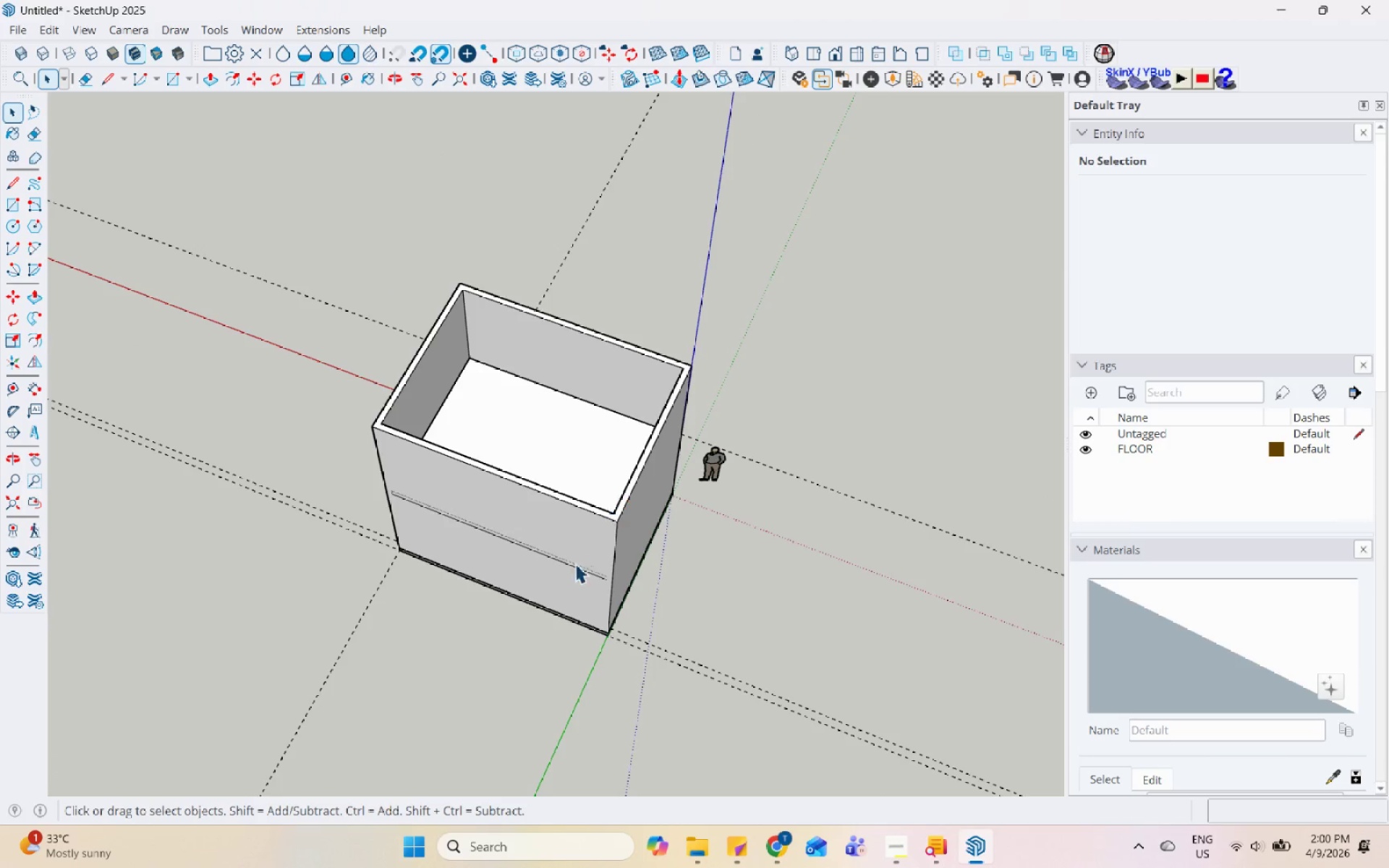 
left_click([615, 286])
 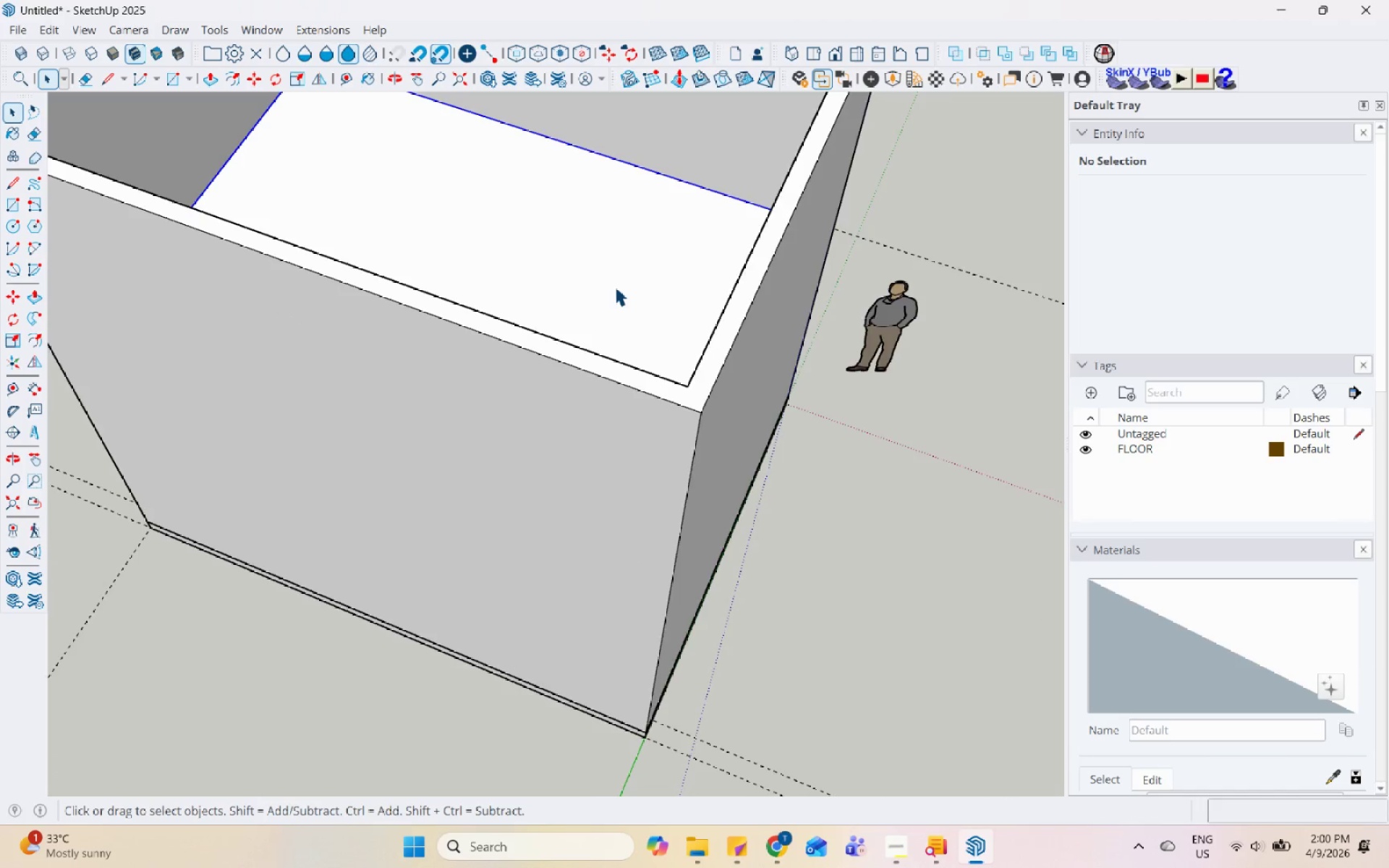 
scroll: coordinate [600, 569], scroll_direction: up, amount: 10.0
 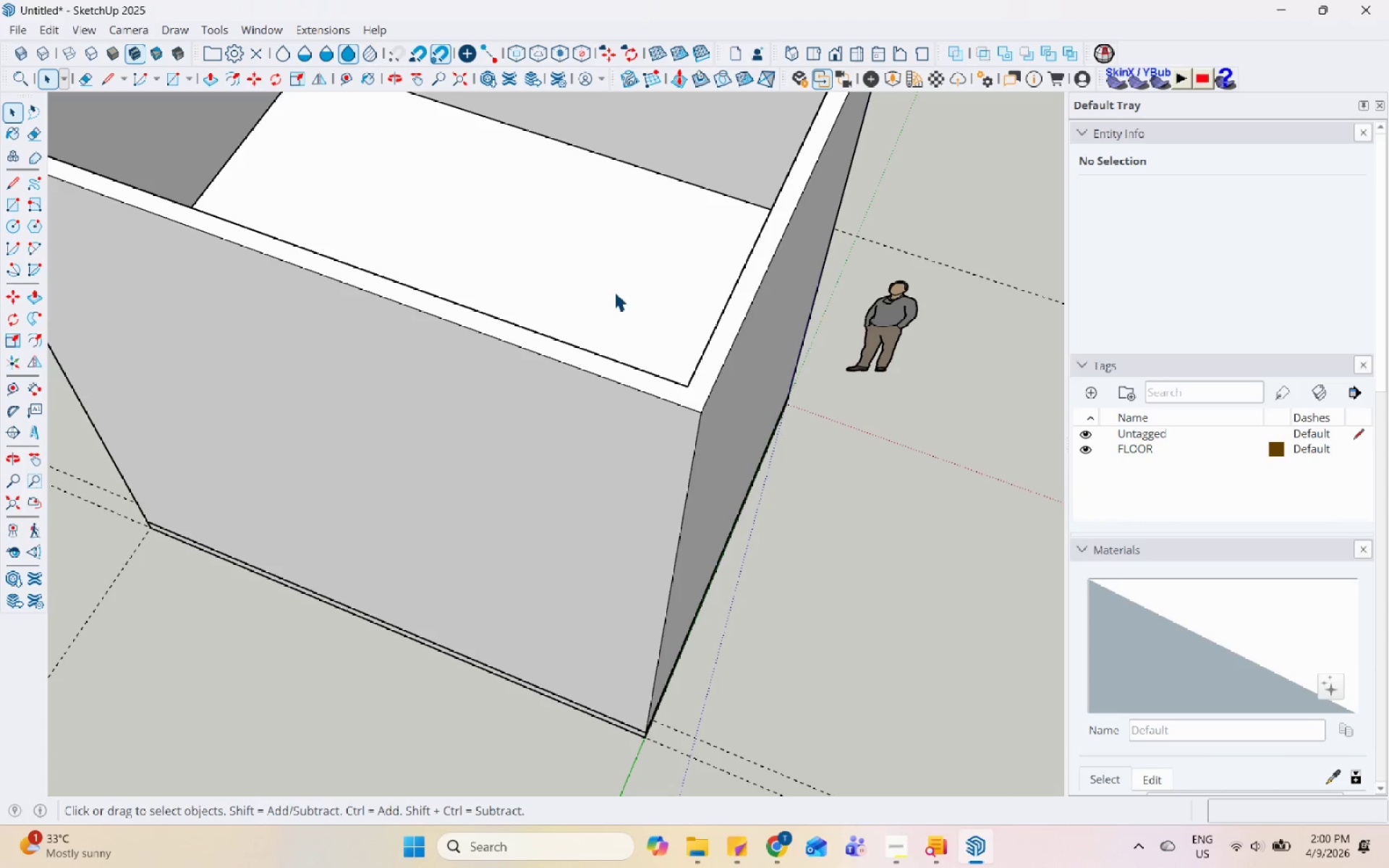 
double_click([615, 286])
 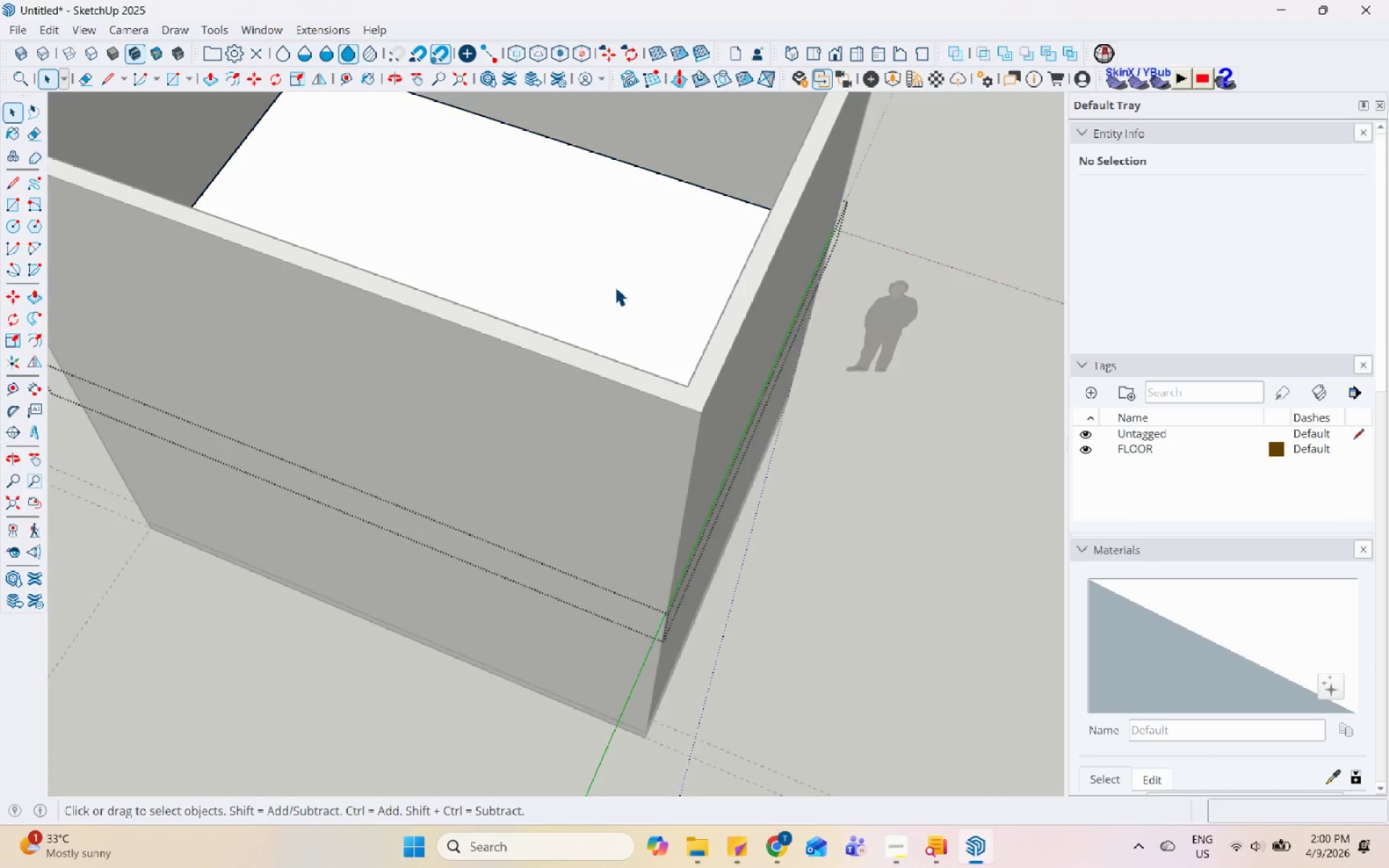 
triple_click([615, 286])
 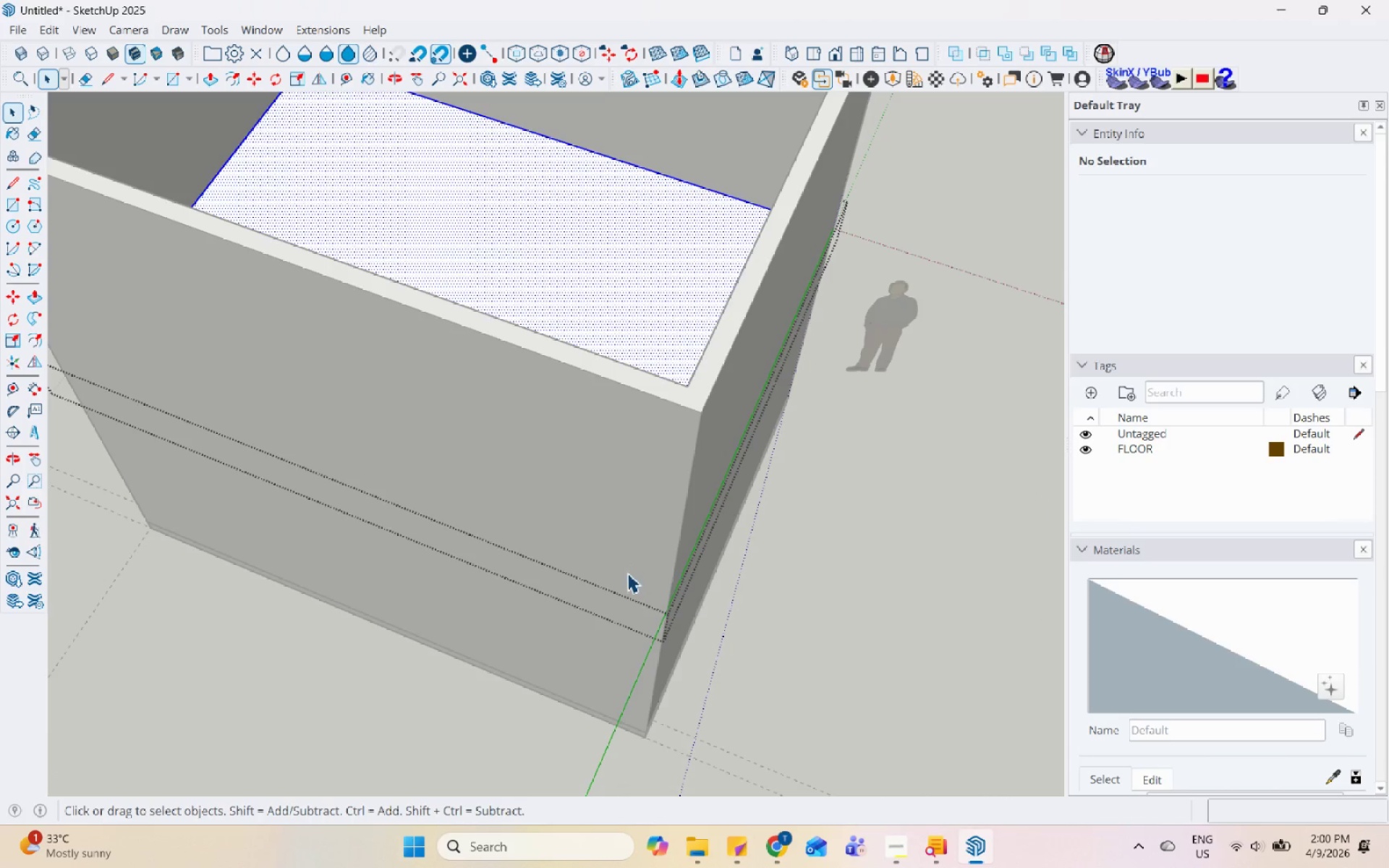 
key(Escape)
 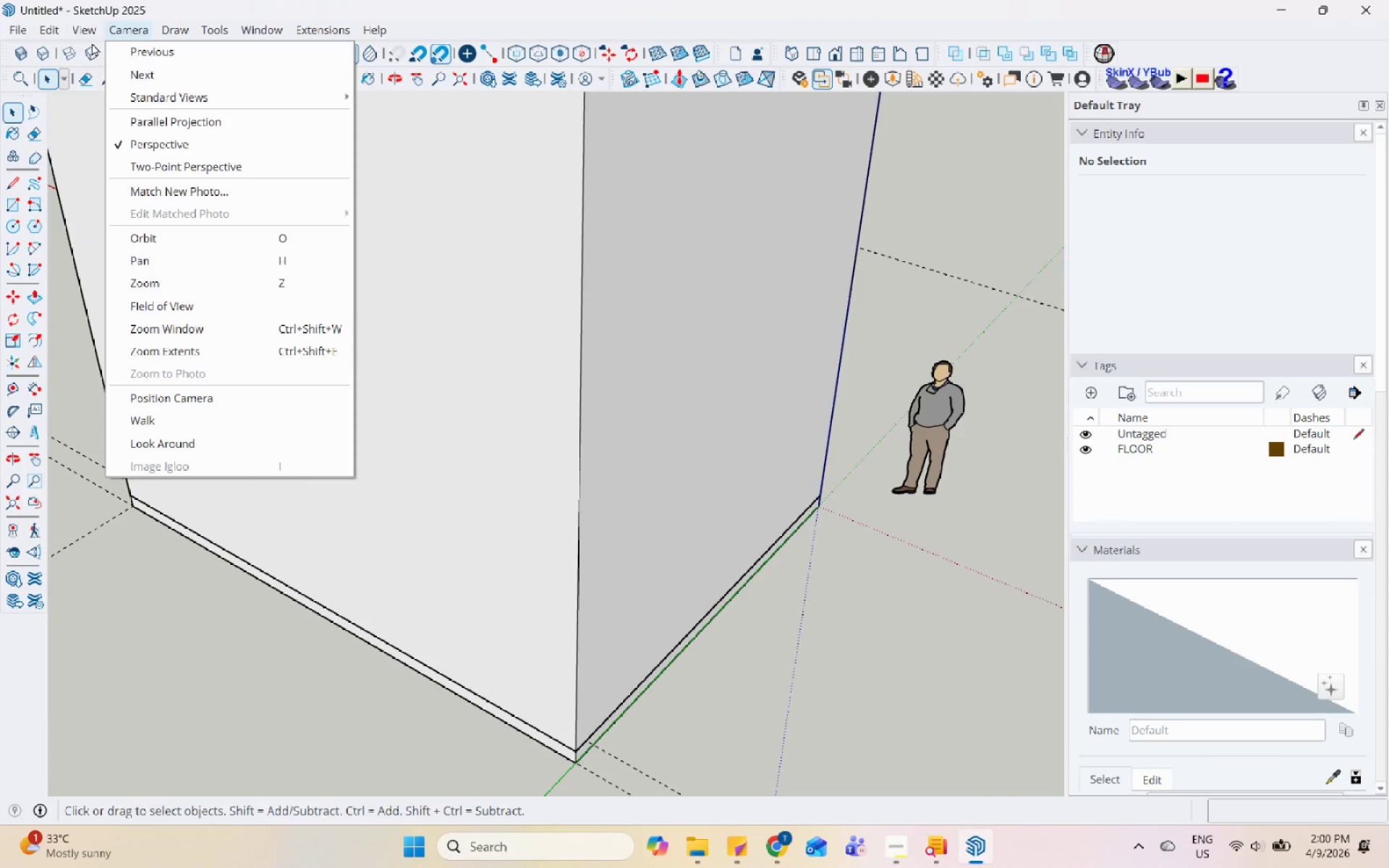 
scroll: coordinate [607, 710], scroll_direction: down, amount: 2.0
 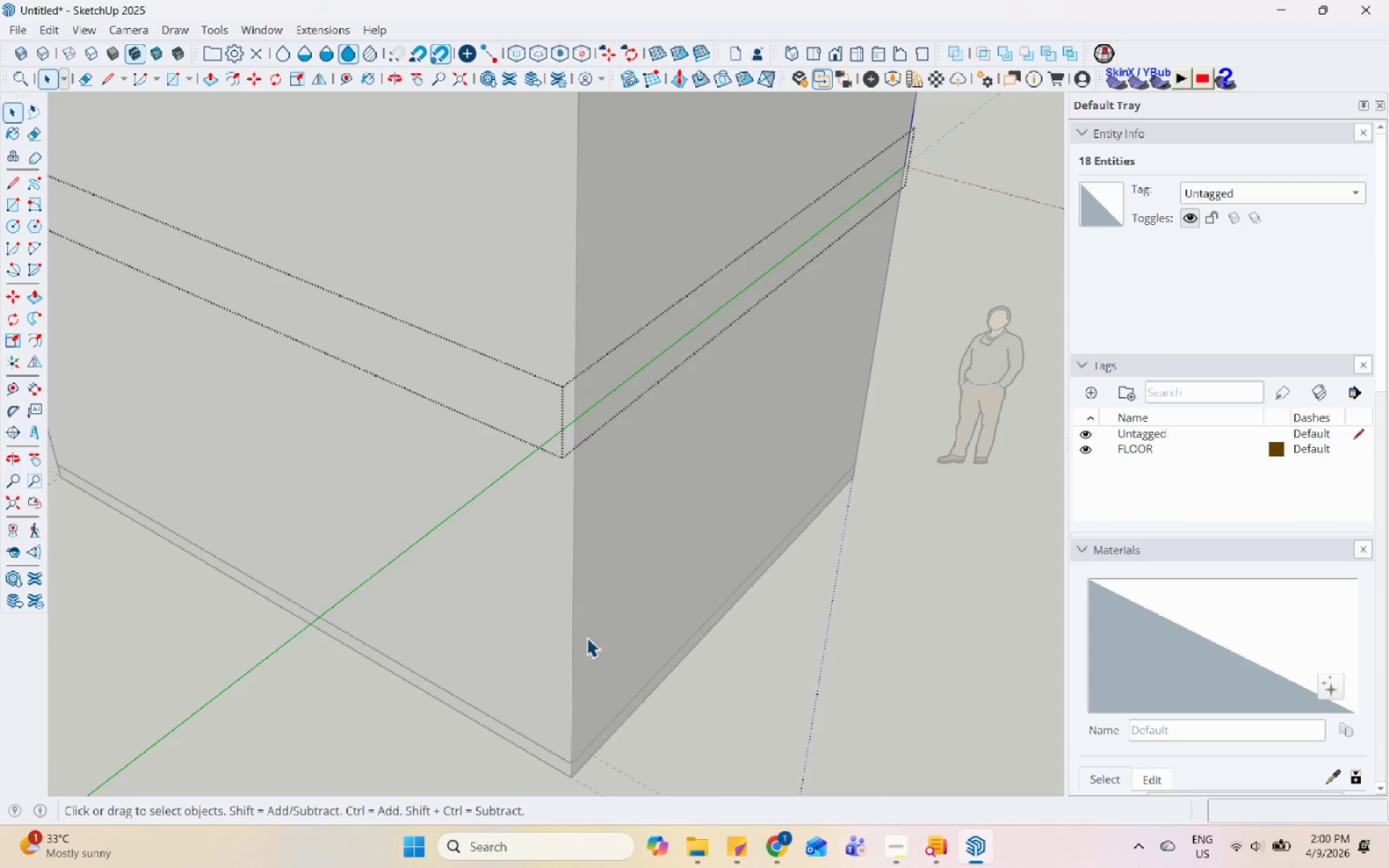 
double_click([268, 359])
 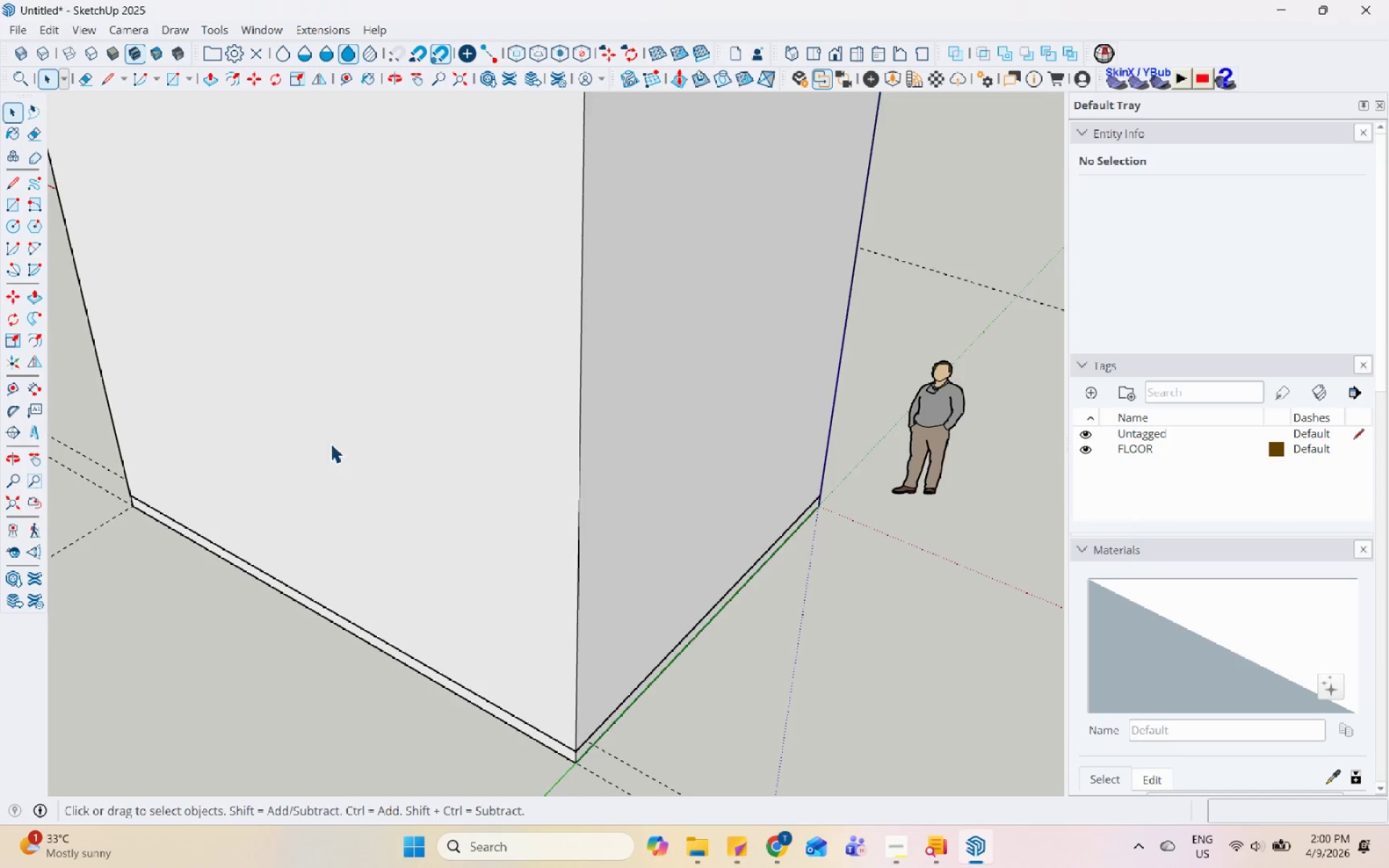 
scroll: coordinate [421, 266], scroll_direction: down, amount: 5.0
 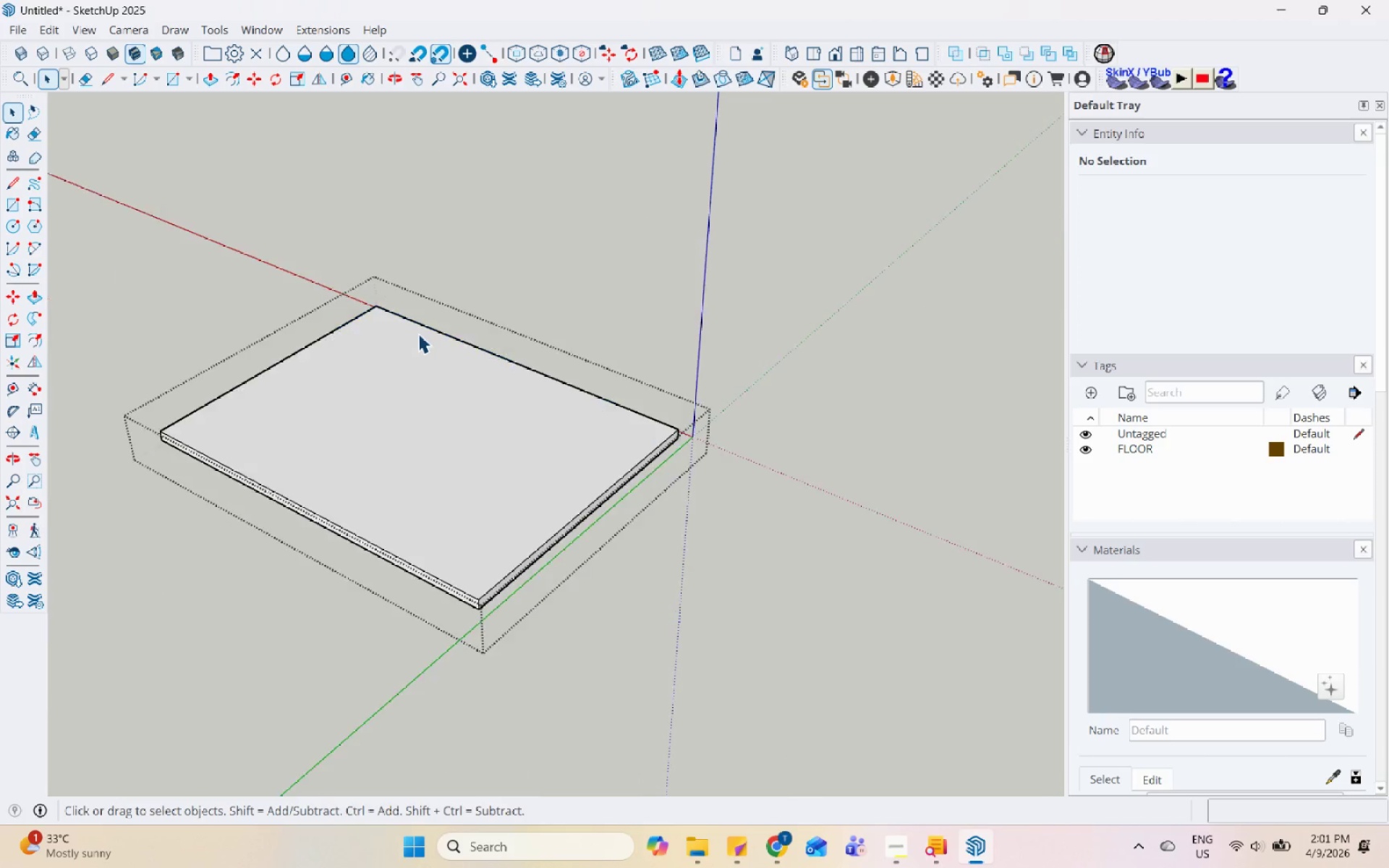 
triple_click([418, 333])
 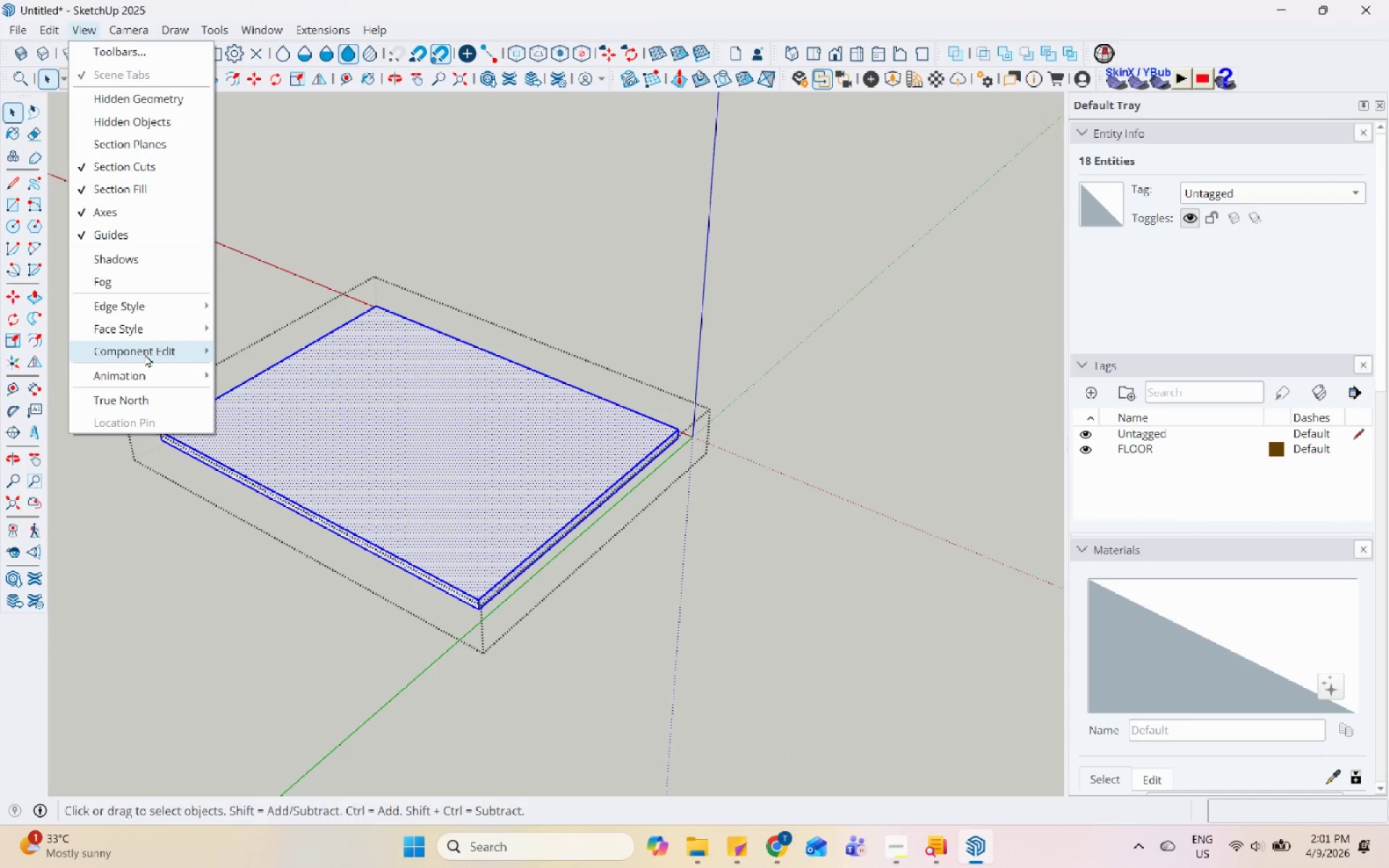 
left_click([258, 349])
 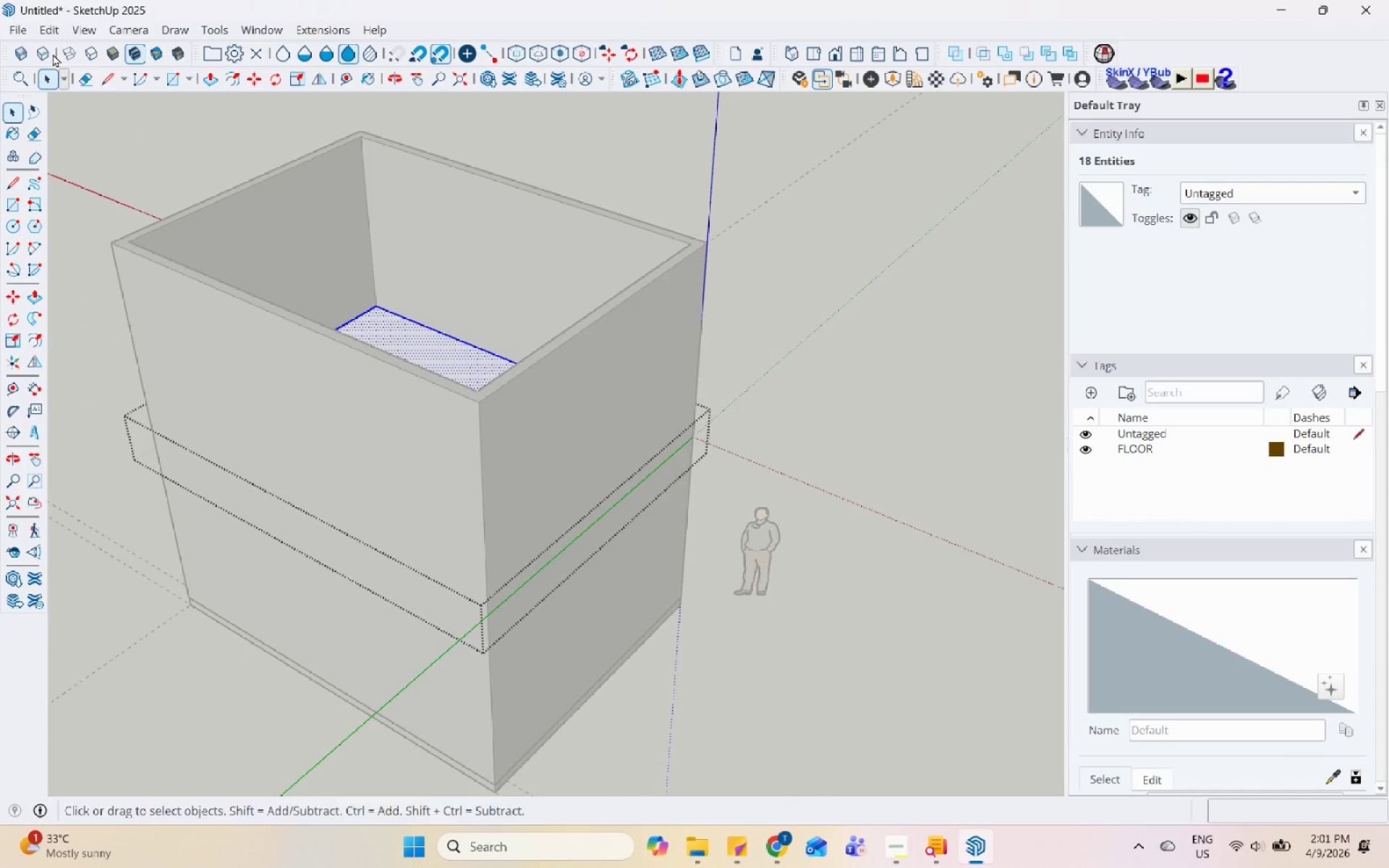 
left_click([40, 54])
 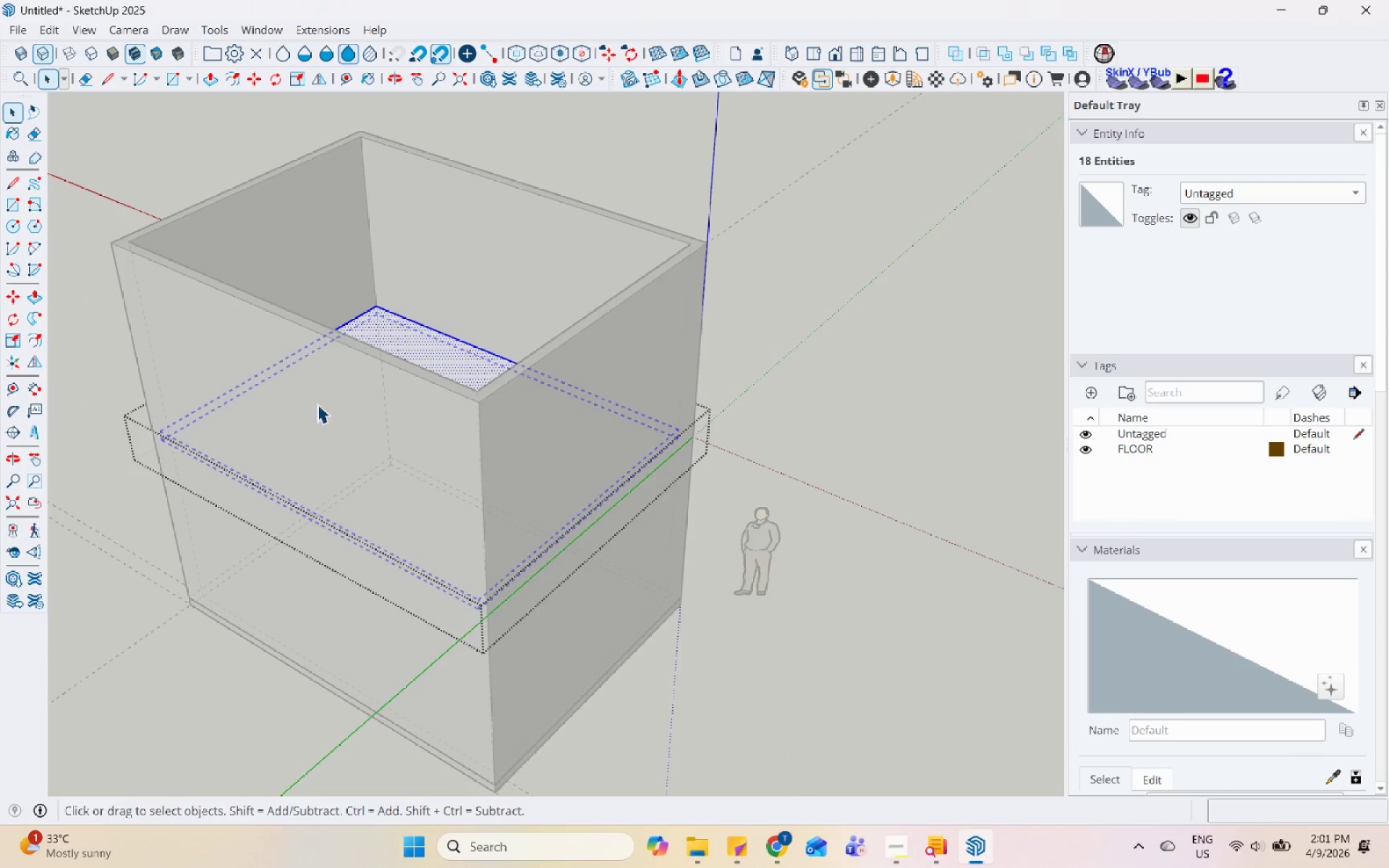 
scroll: coordinate [529, 588], scroll_direction: up, amount: 12.0
 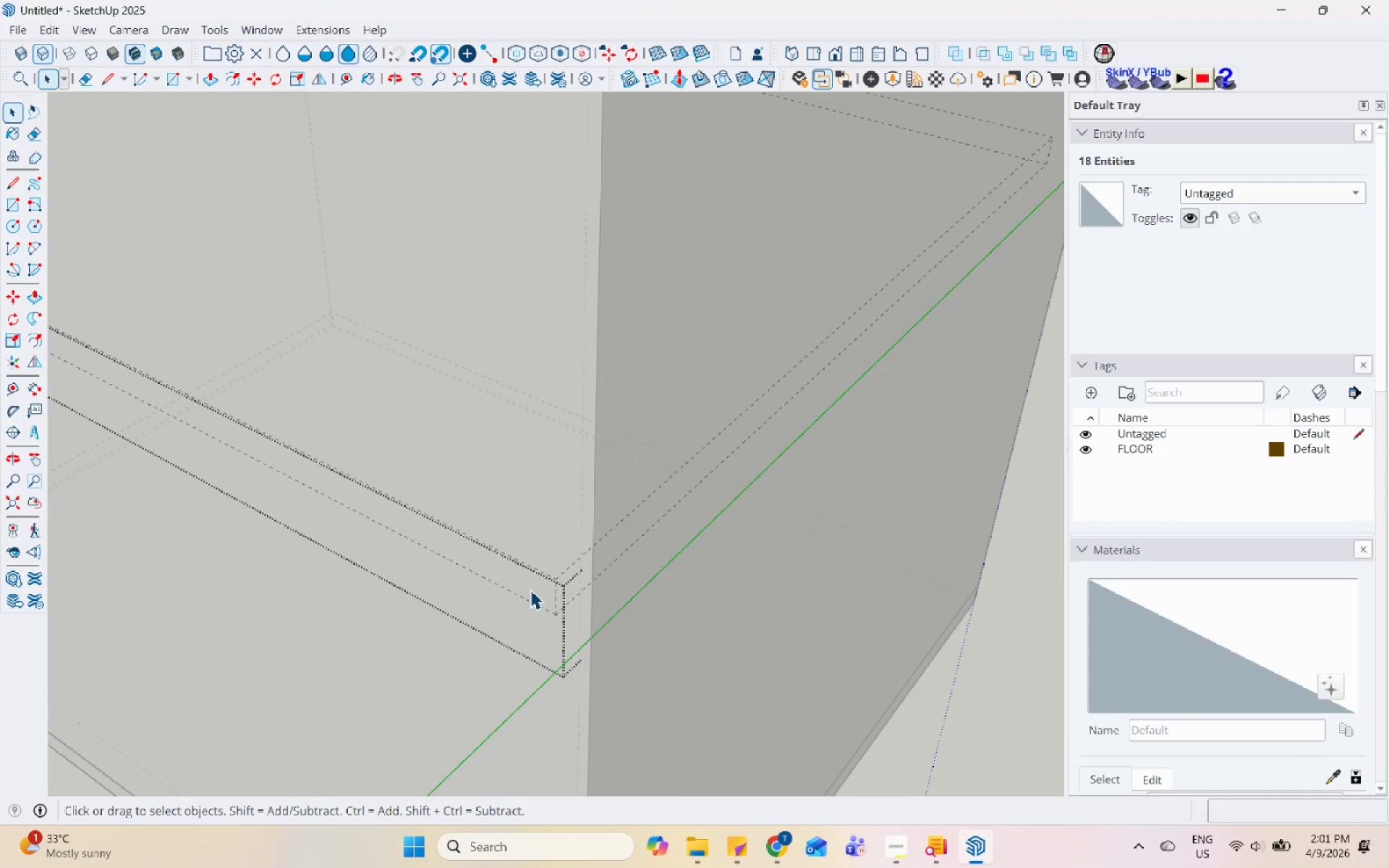 
double_click([530, 590])
 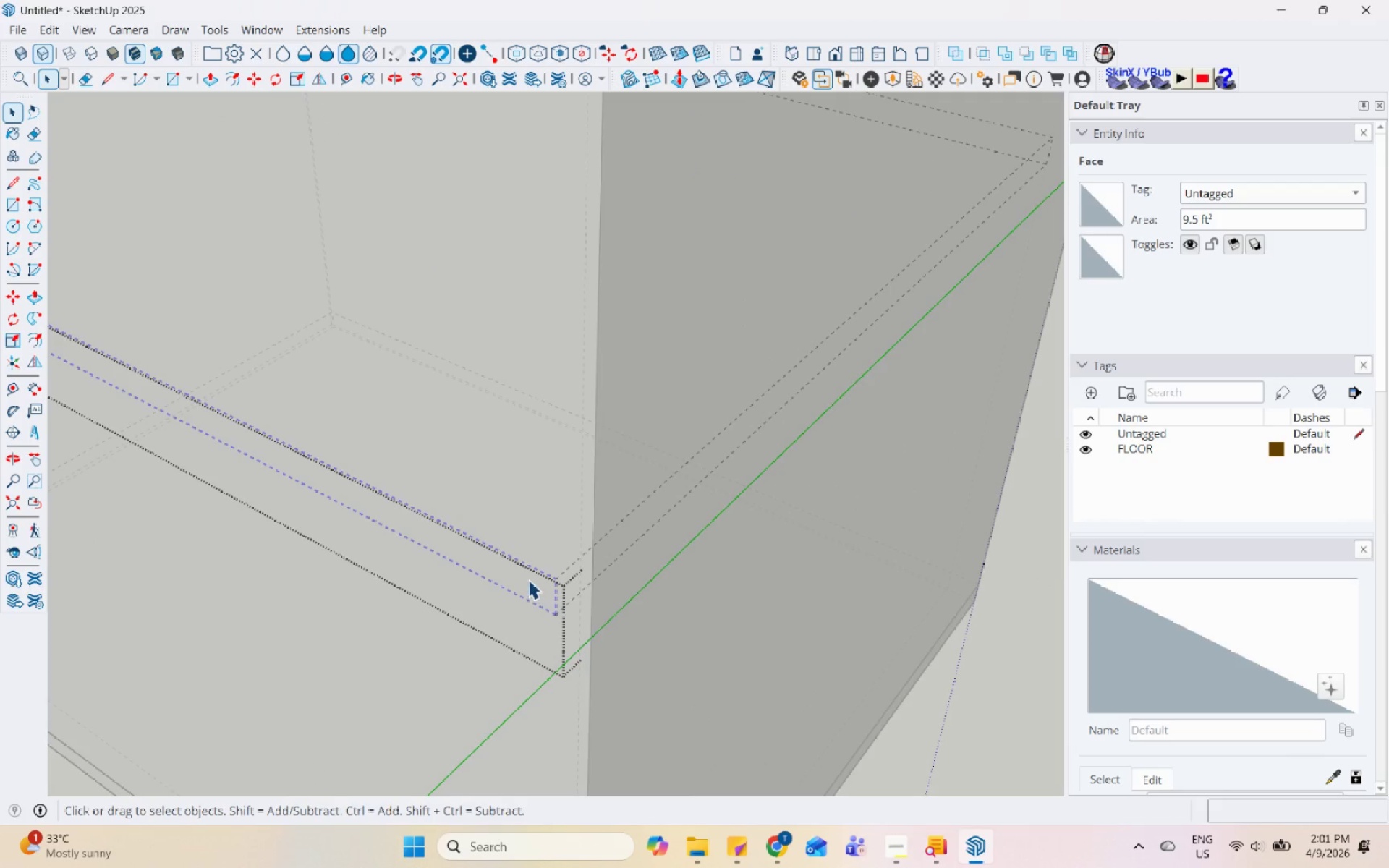 
triple_click([527, 579])
 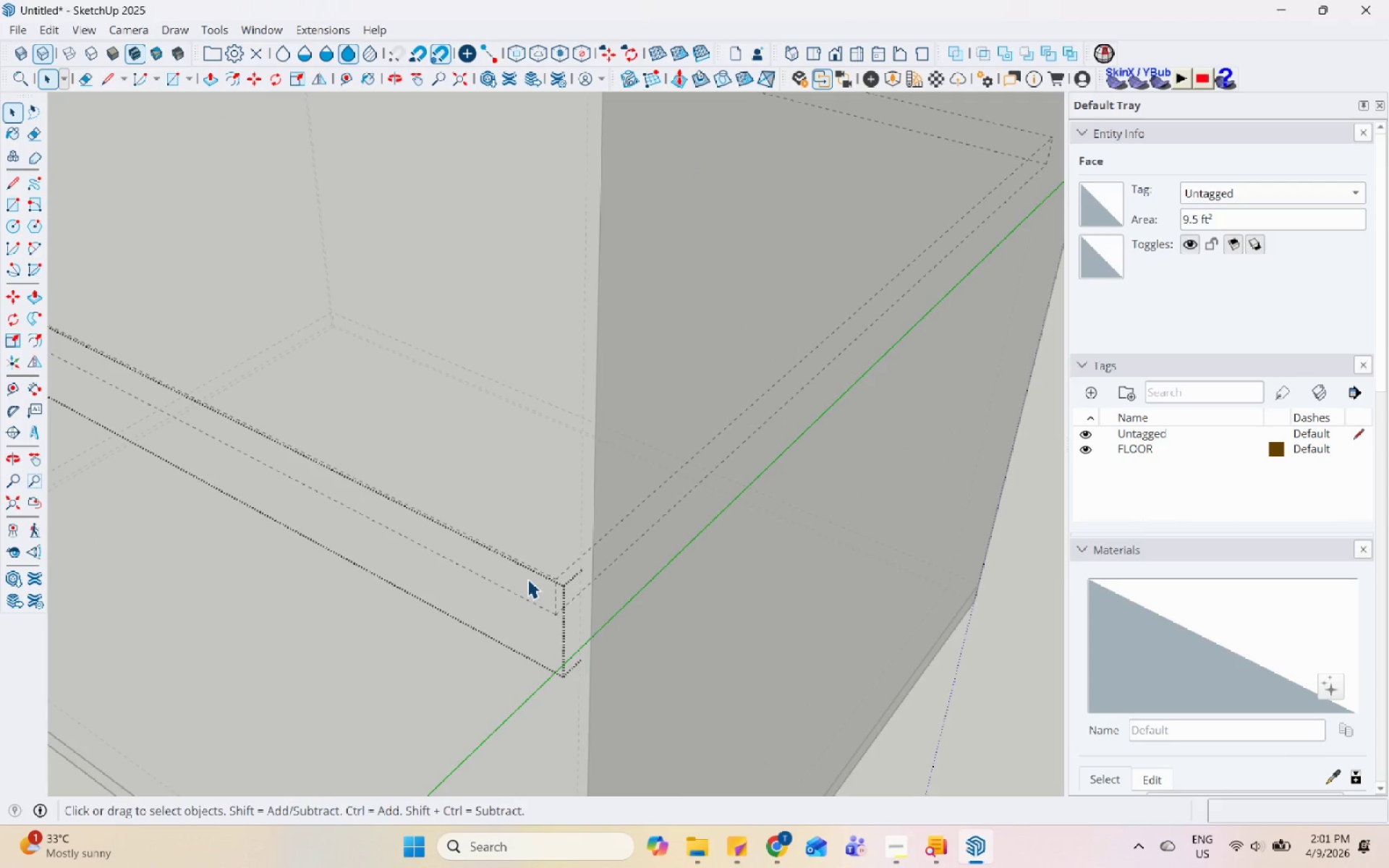 
triple_click([527, 579])
 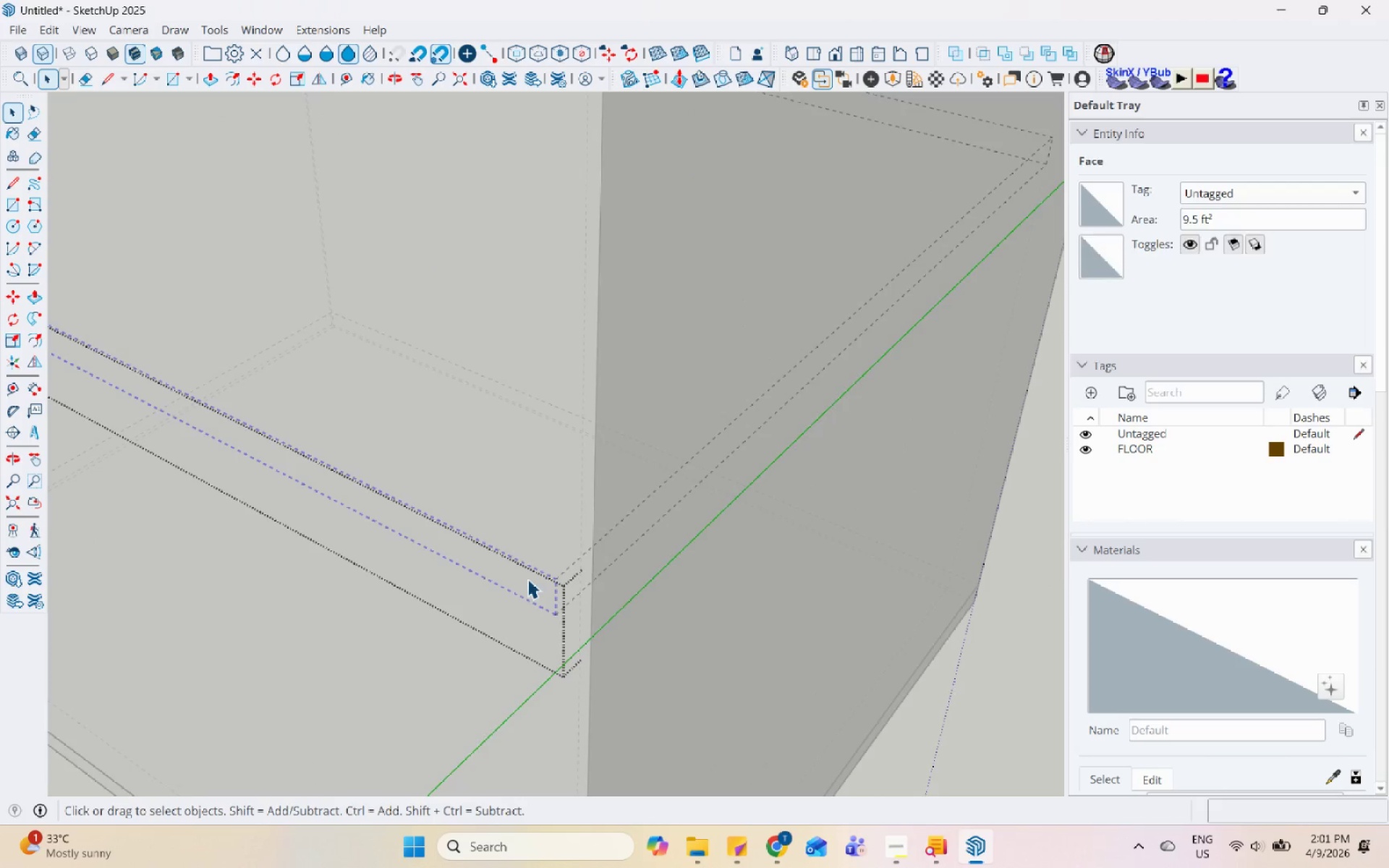 
scroll: coordinate [528, 579], scroll_direction: down, amount: 12.0
 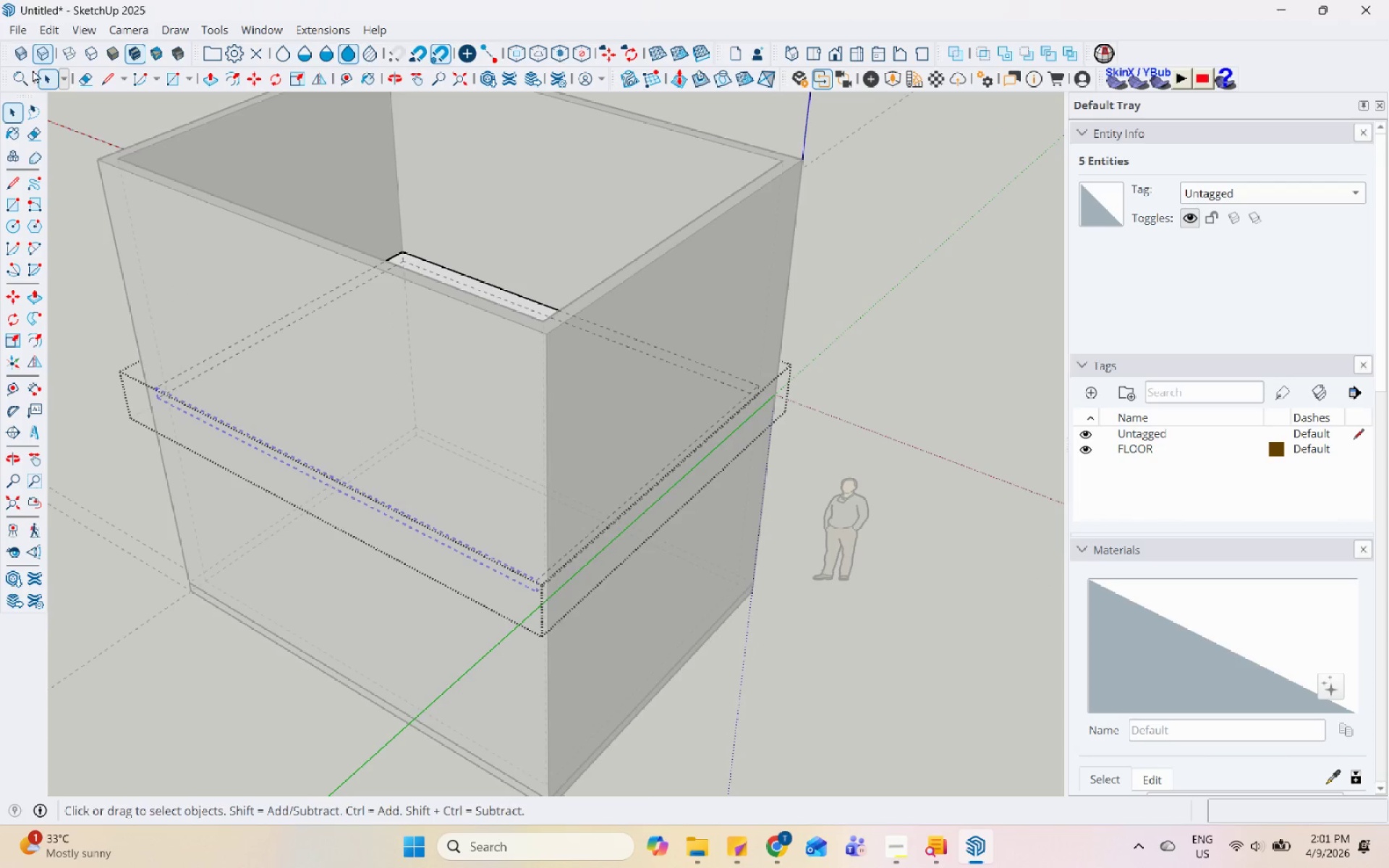 
left_click([13, 43])
 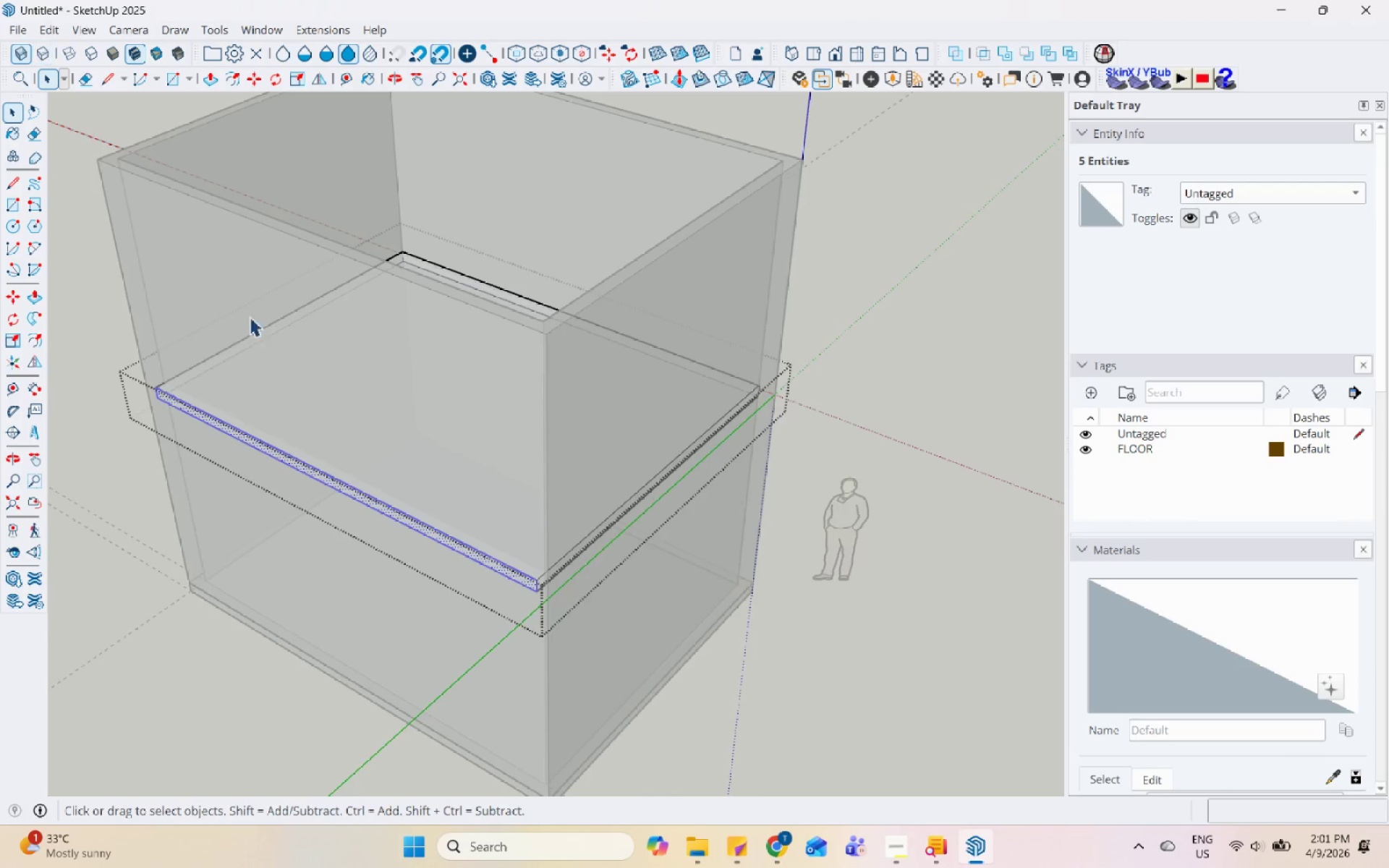 
scroll: coordinate [584, 514], scroll_direction: up, amount: 9.0
 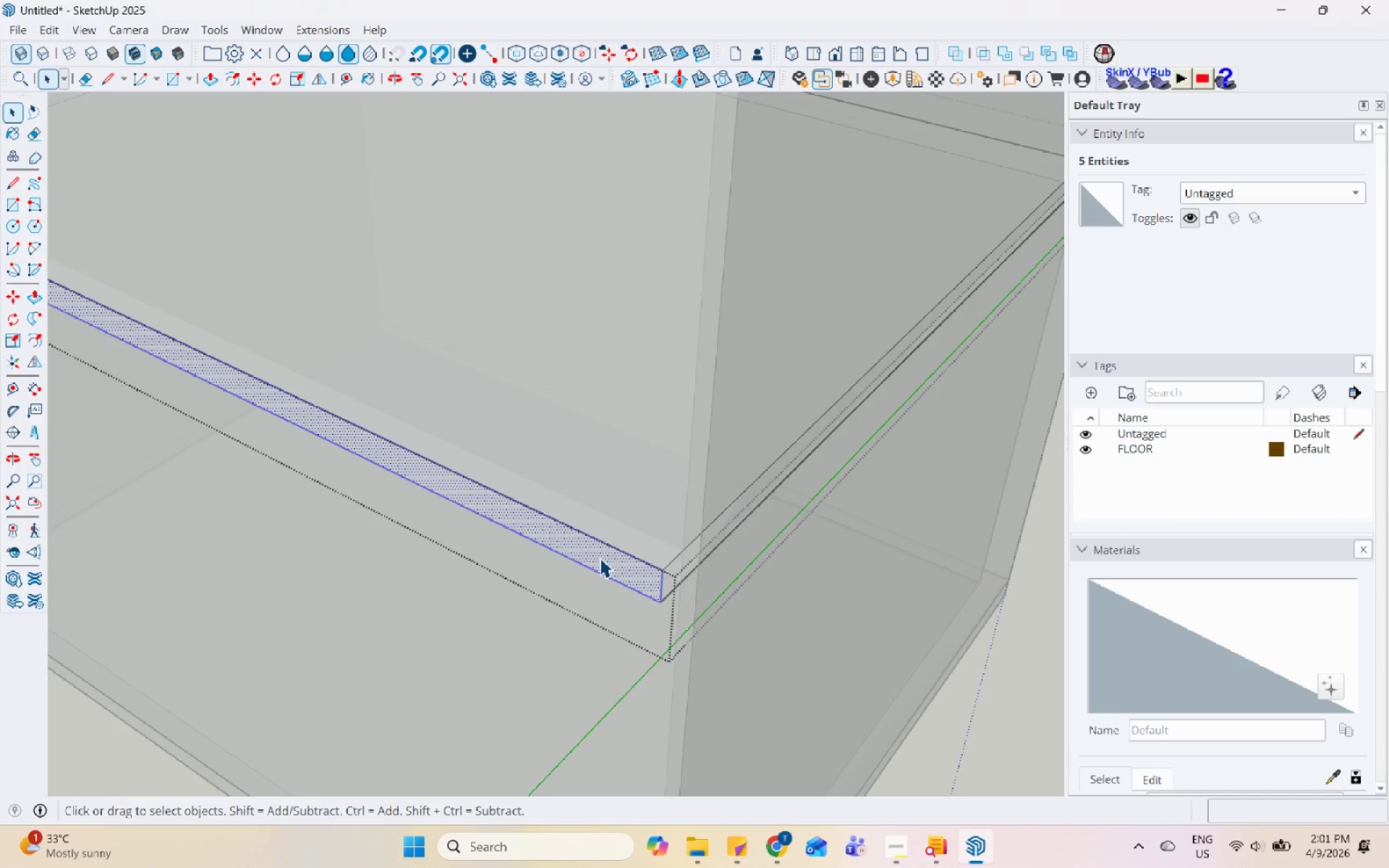 
key(P)
 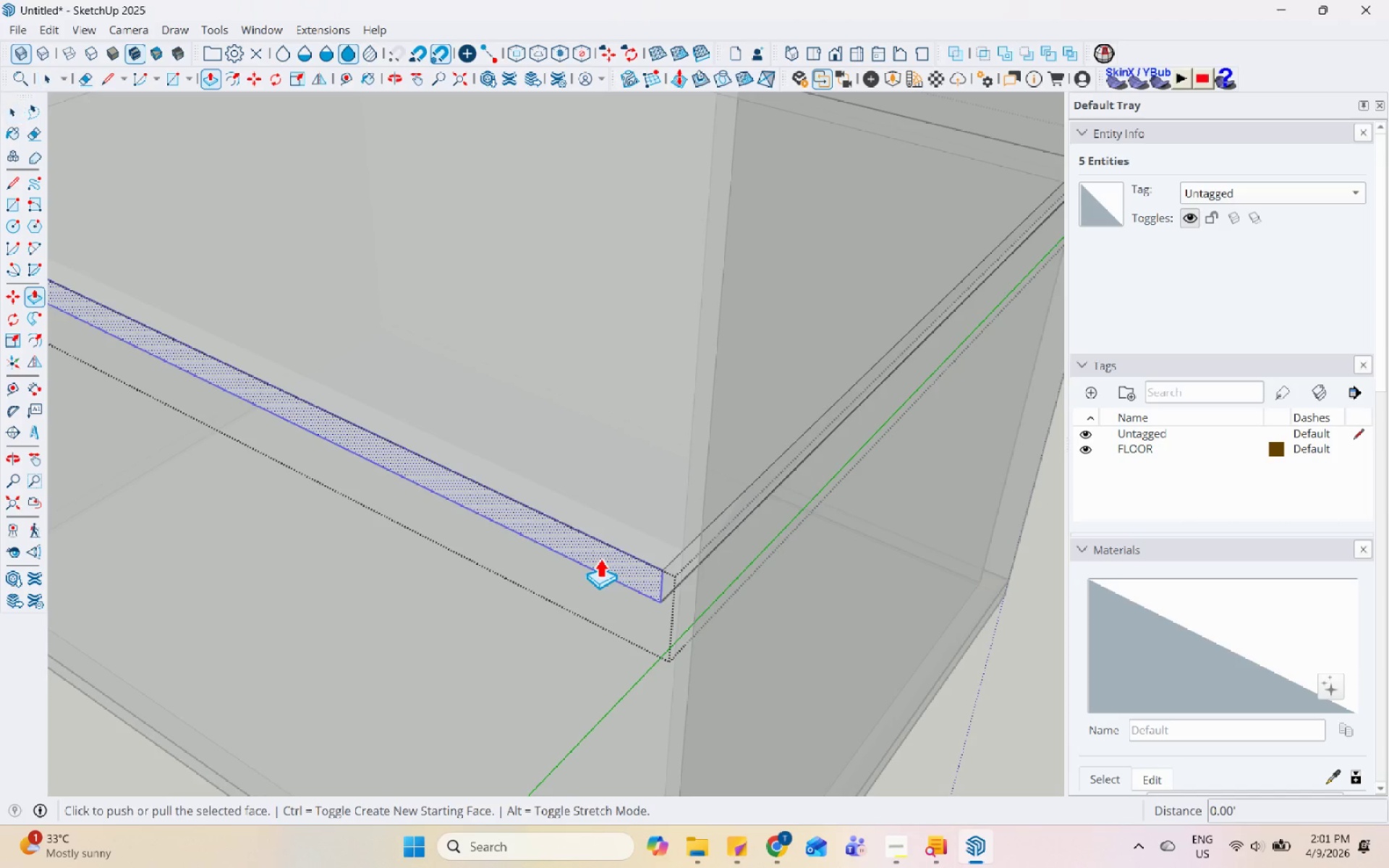 
left_click([600, 558])
 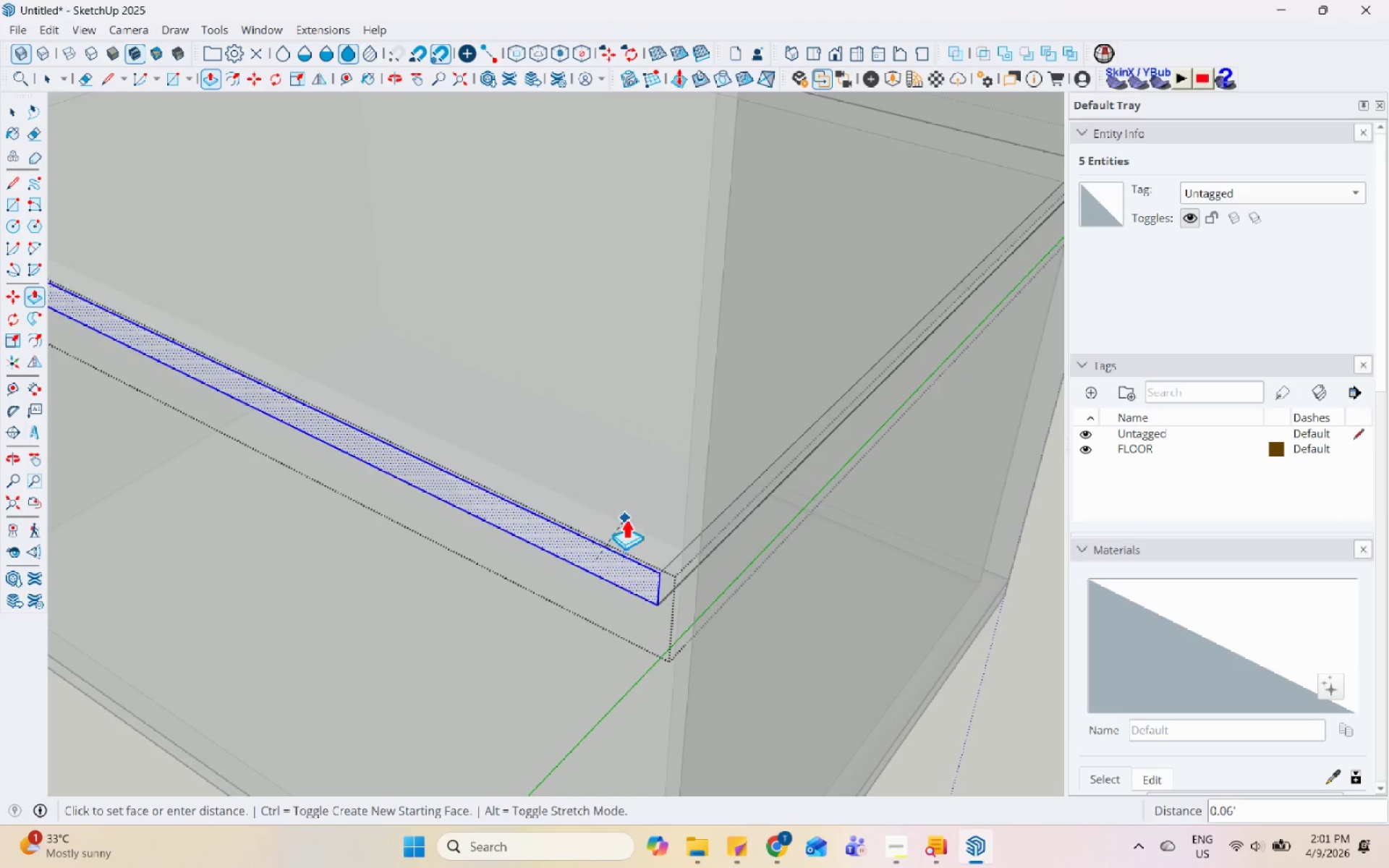 
scroll: coordinate [573, 558], scroll_direction: down, amount: 12.0
 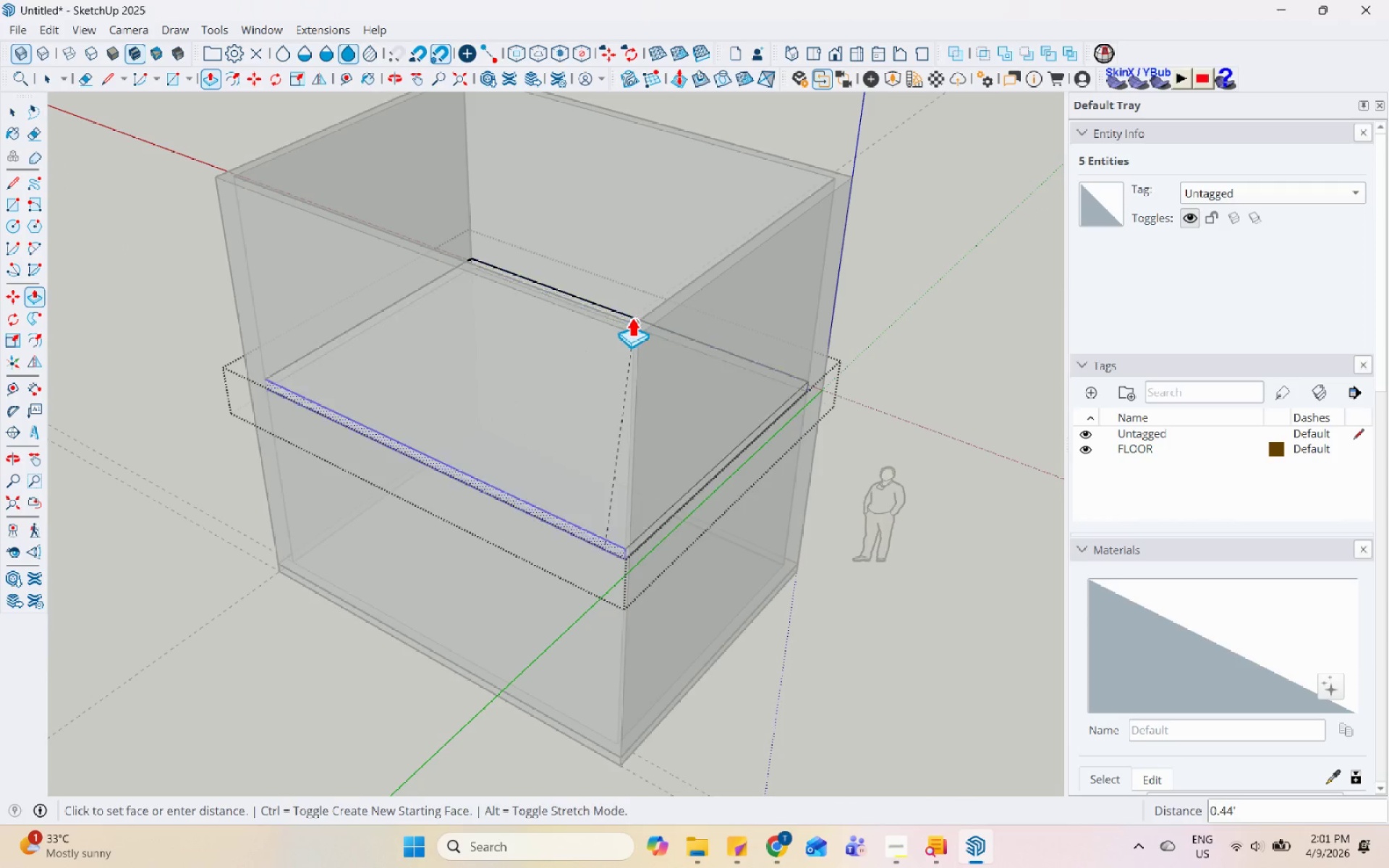 
left_click([632, 317])
 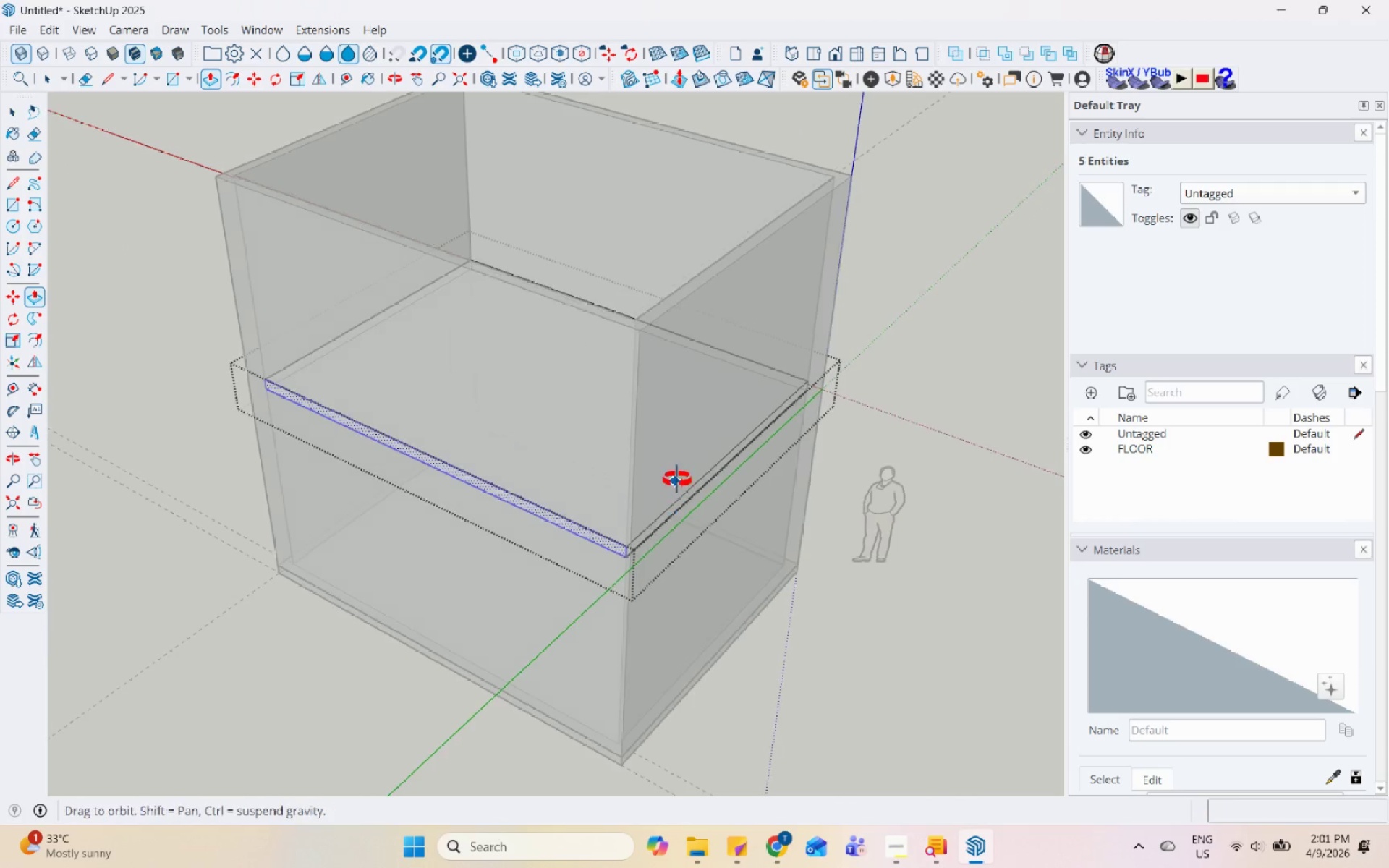 
key(Space)
 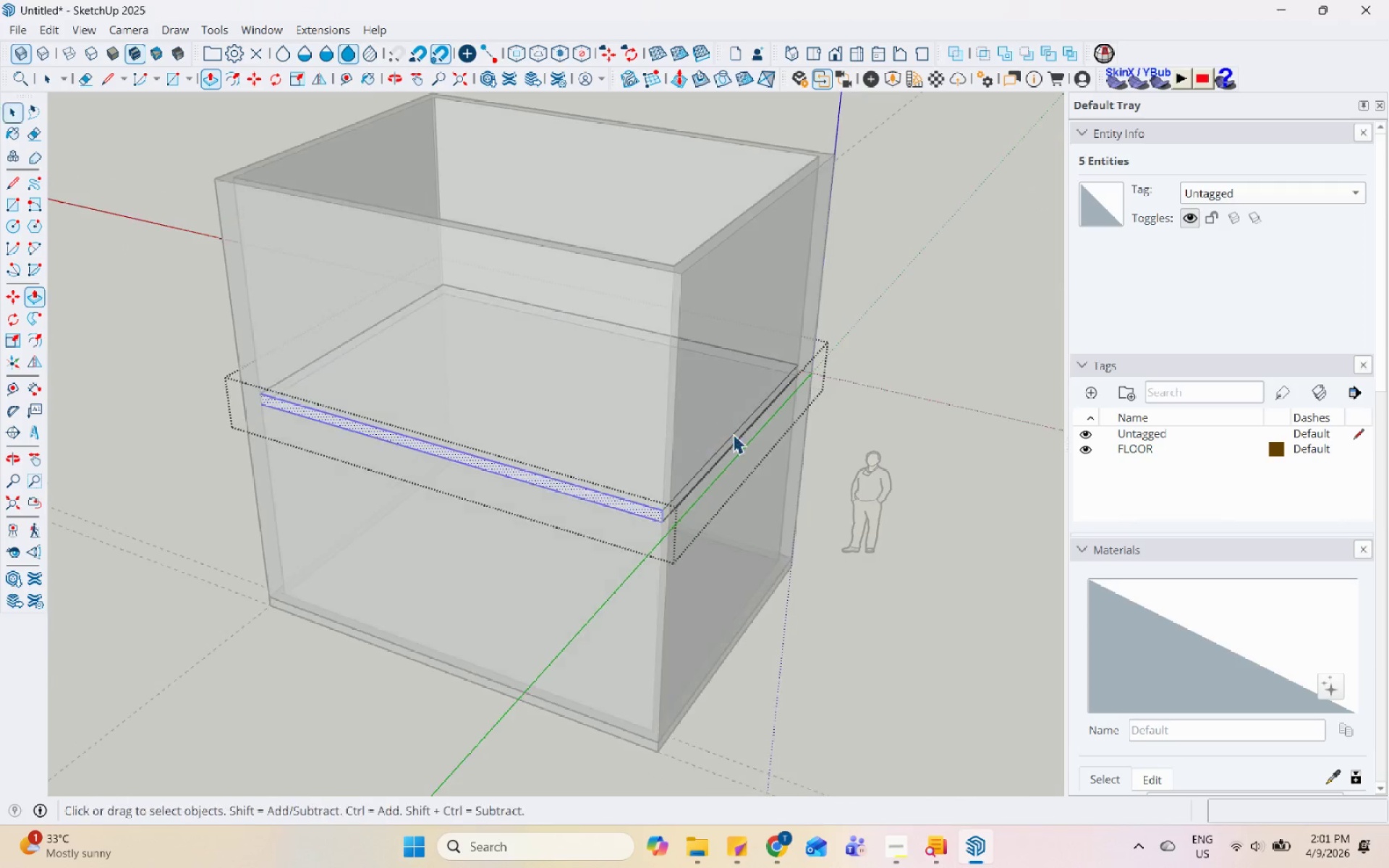 
key(Escape)
 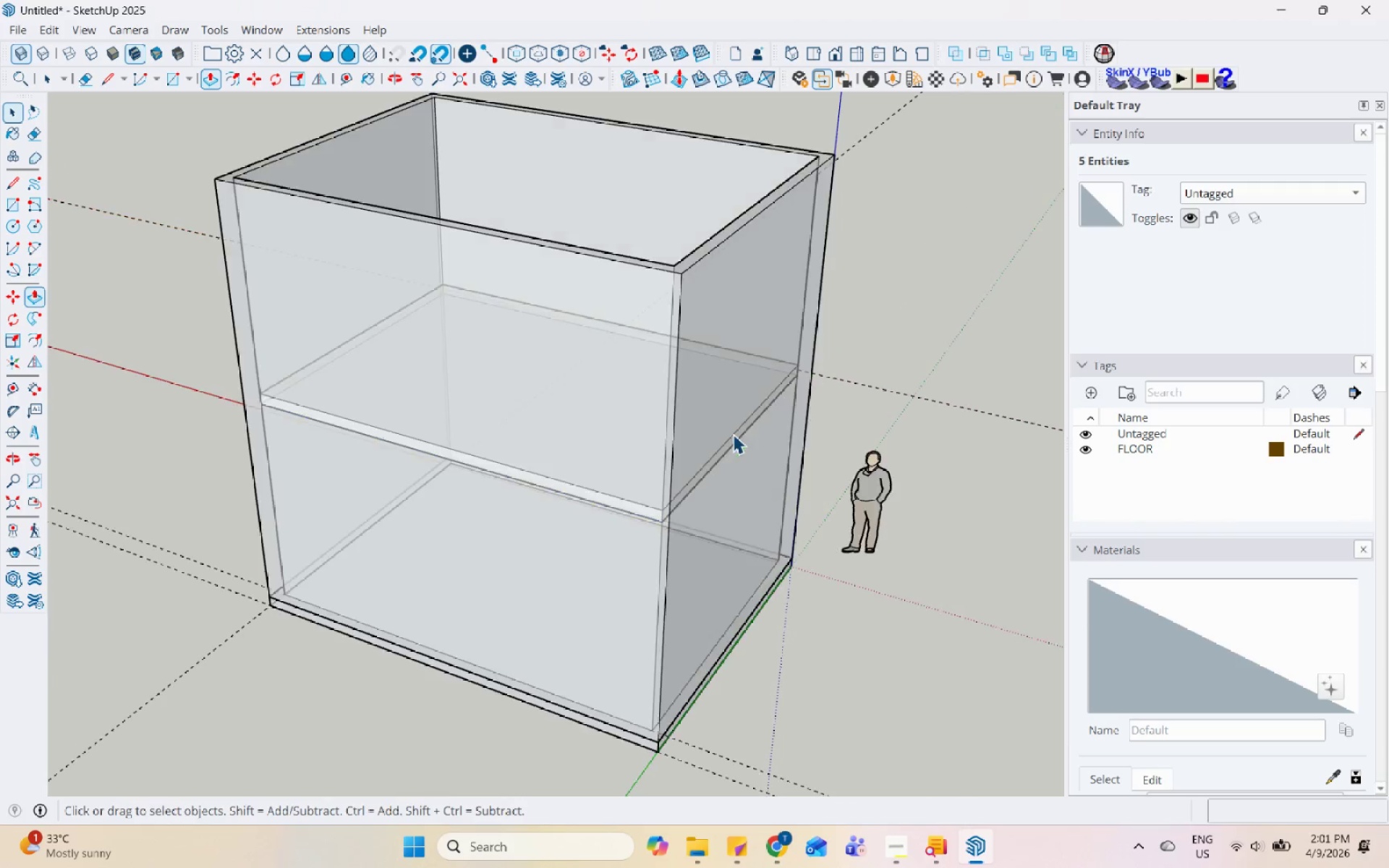 
key(Escape)
 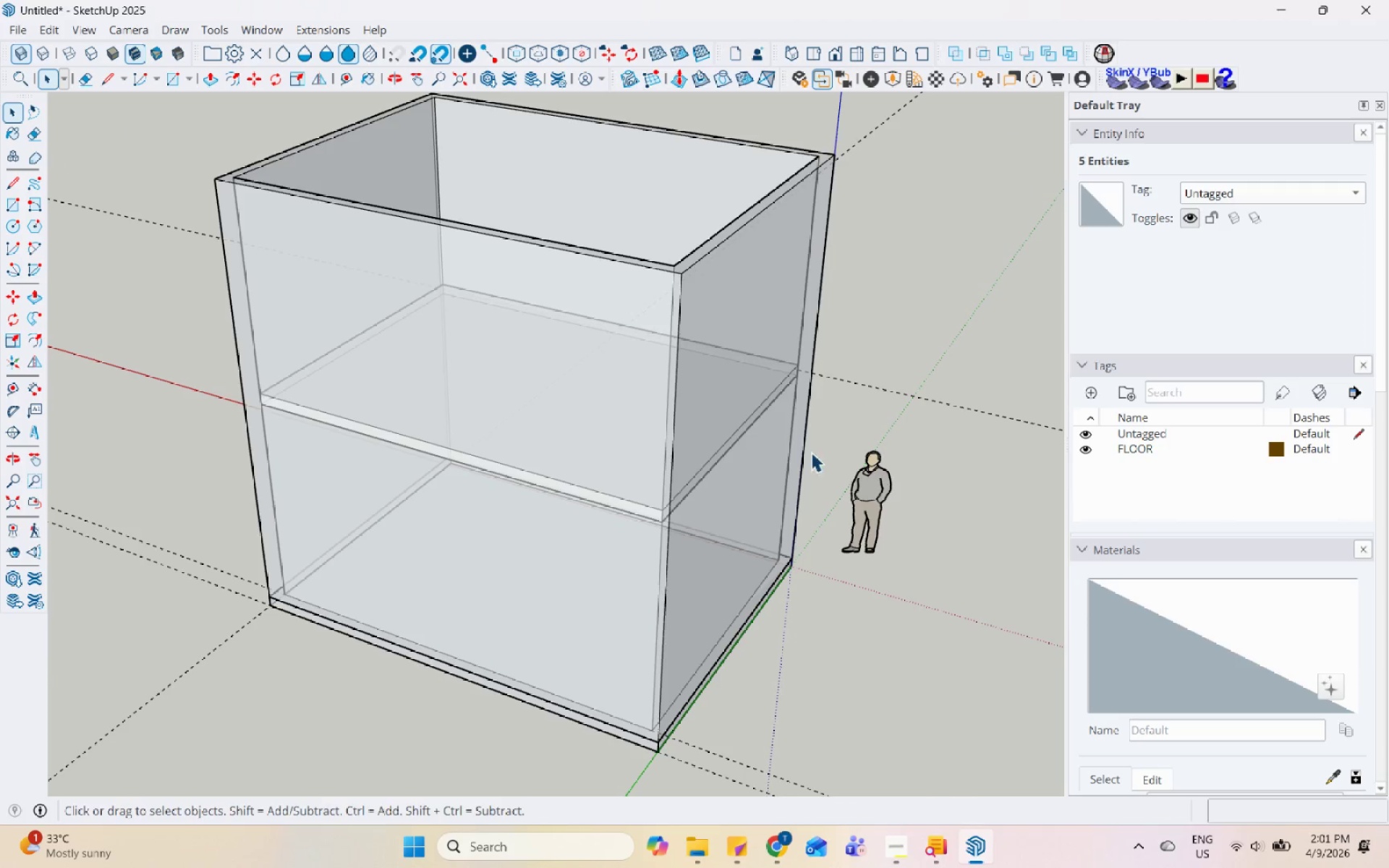 
key(Escape)
 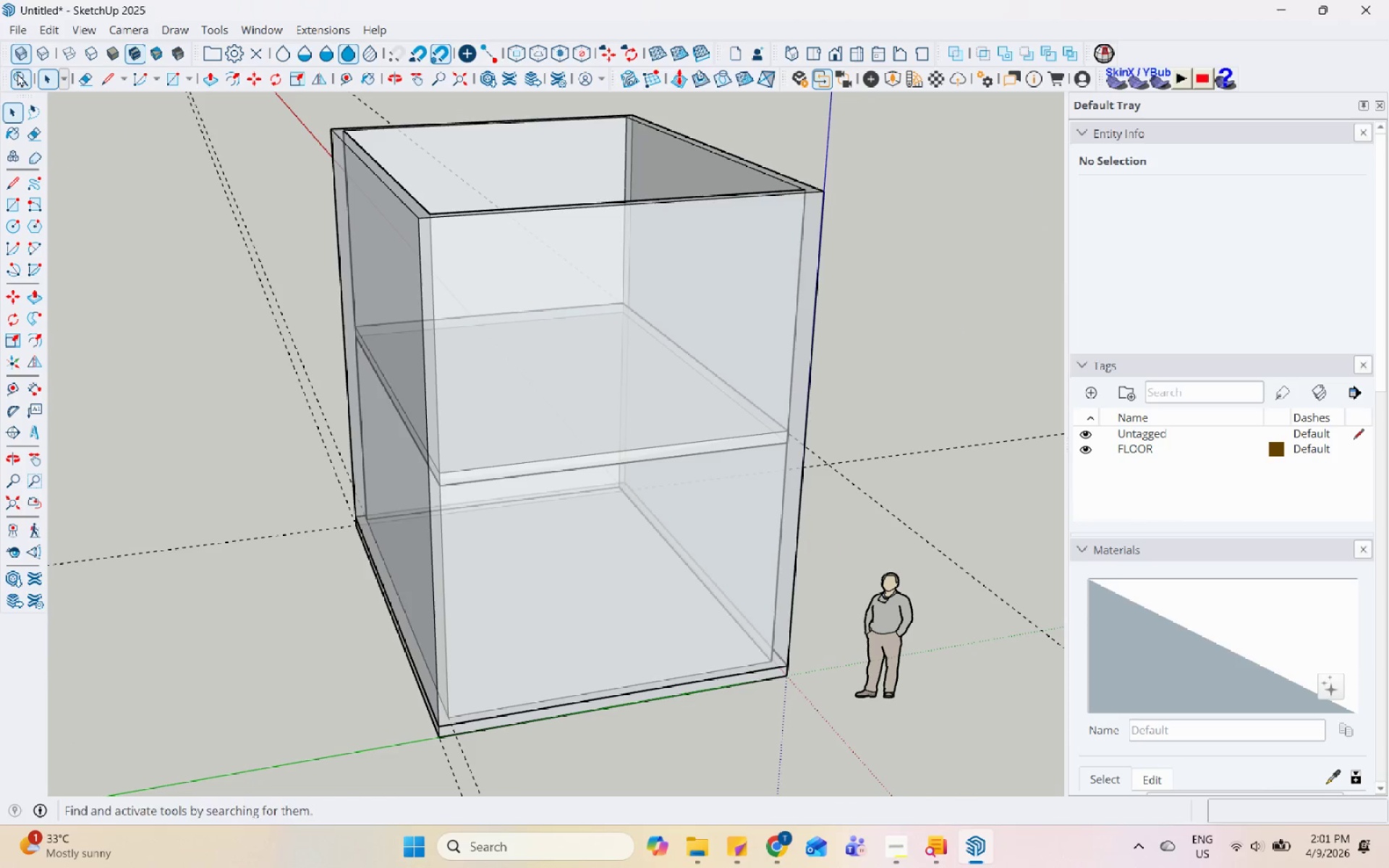 
left_click([10, 46])
 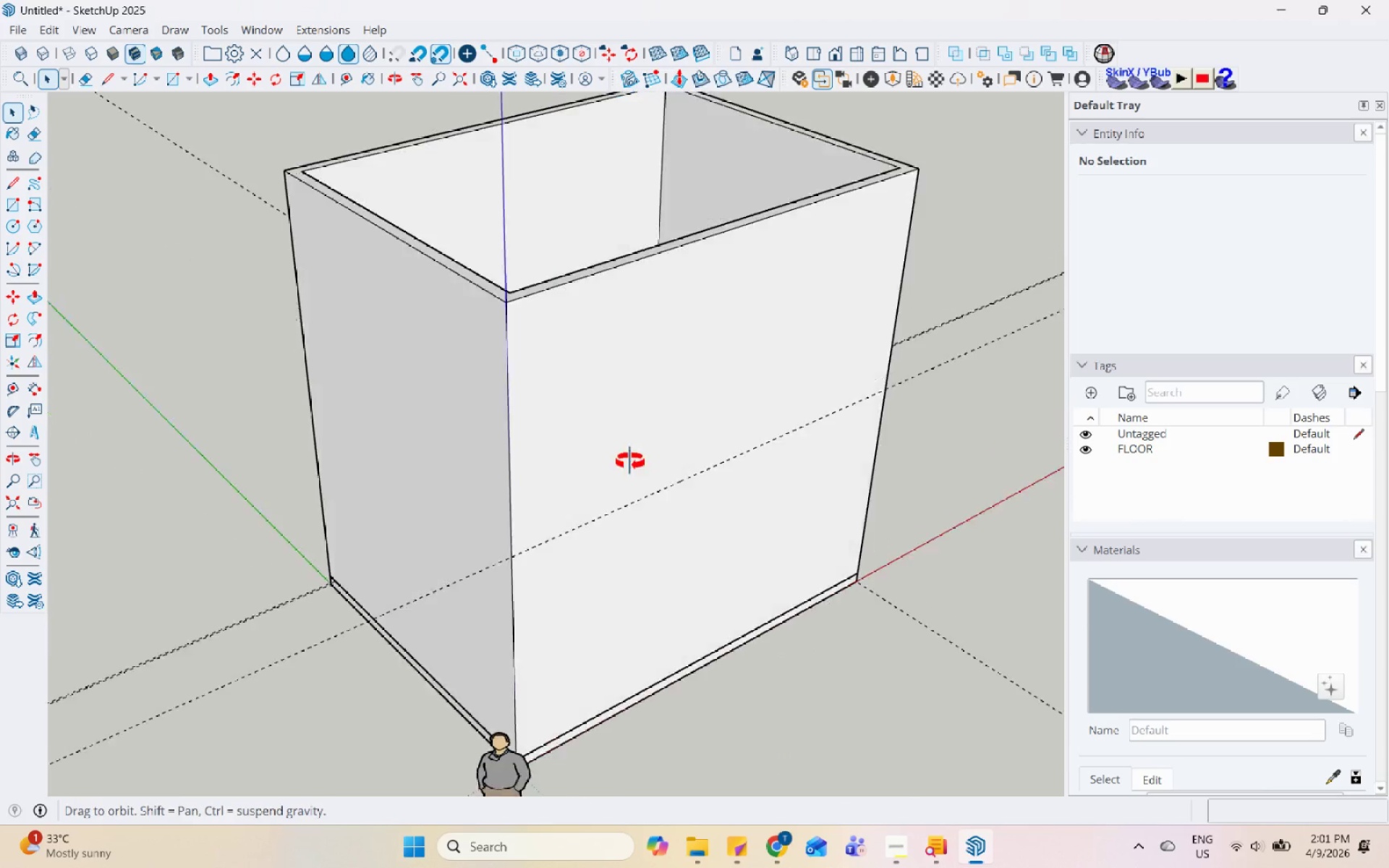 
key(Control+S)
 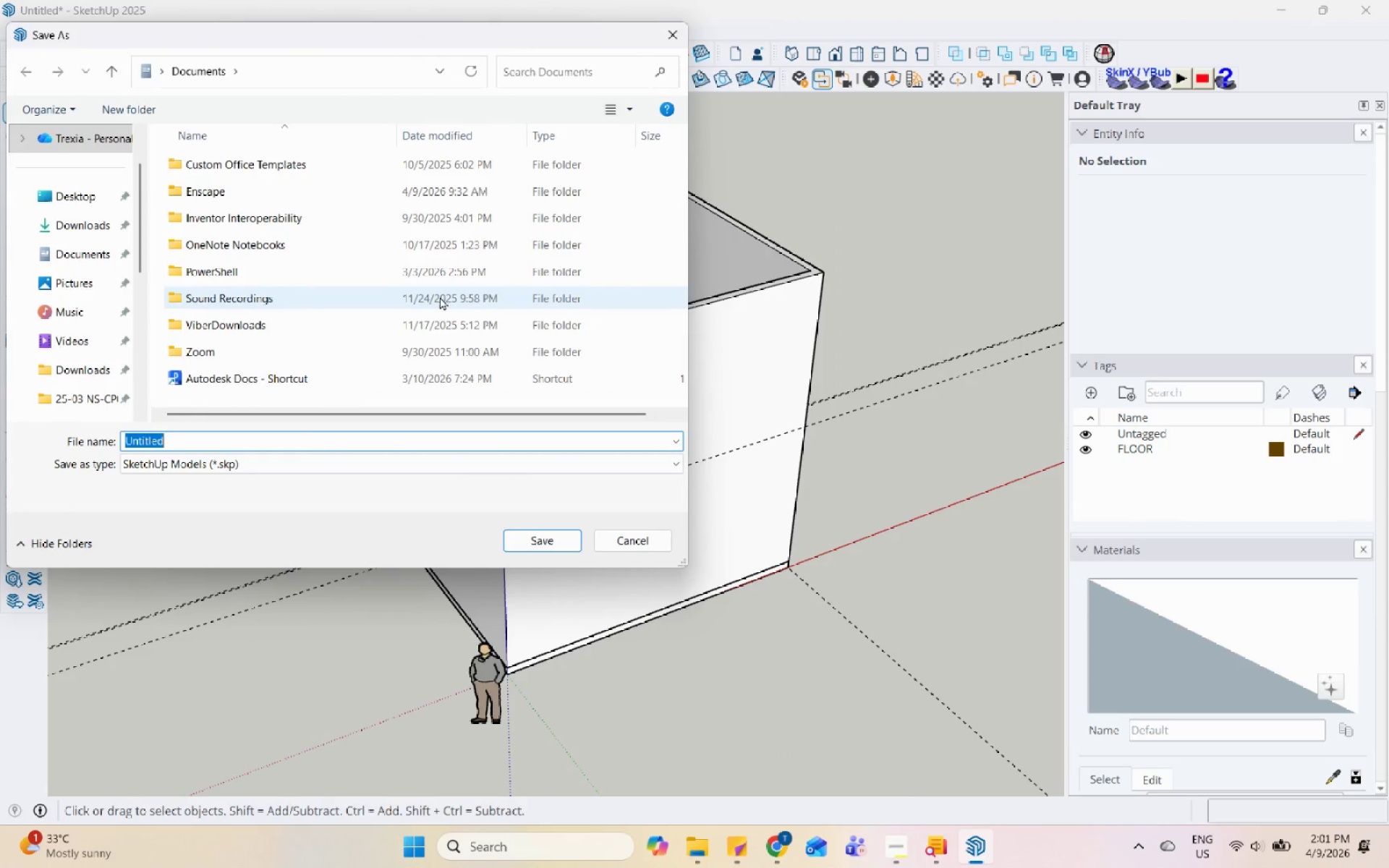 
scroll: coordinate [61, 392], scroll_direction: down, amount: 9.0
 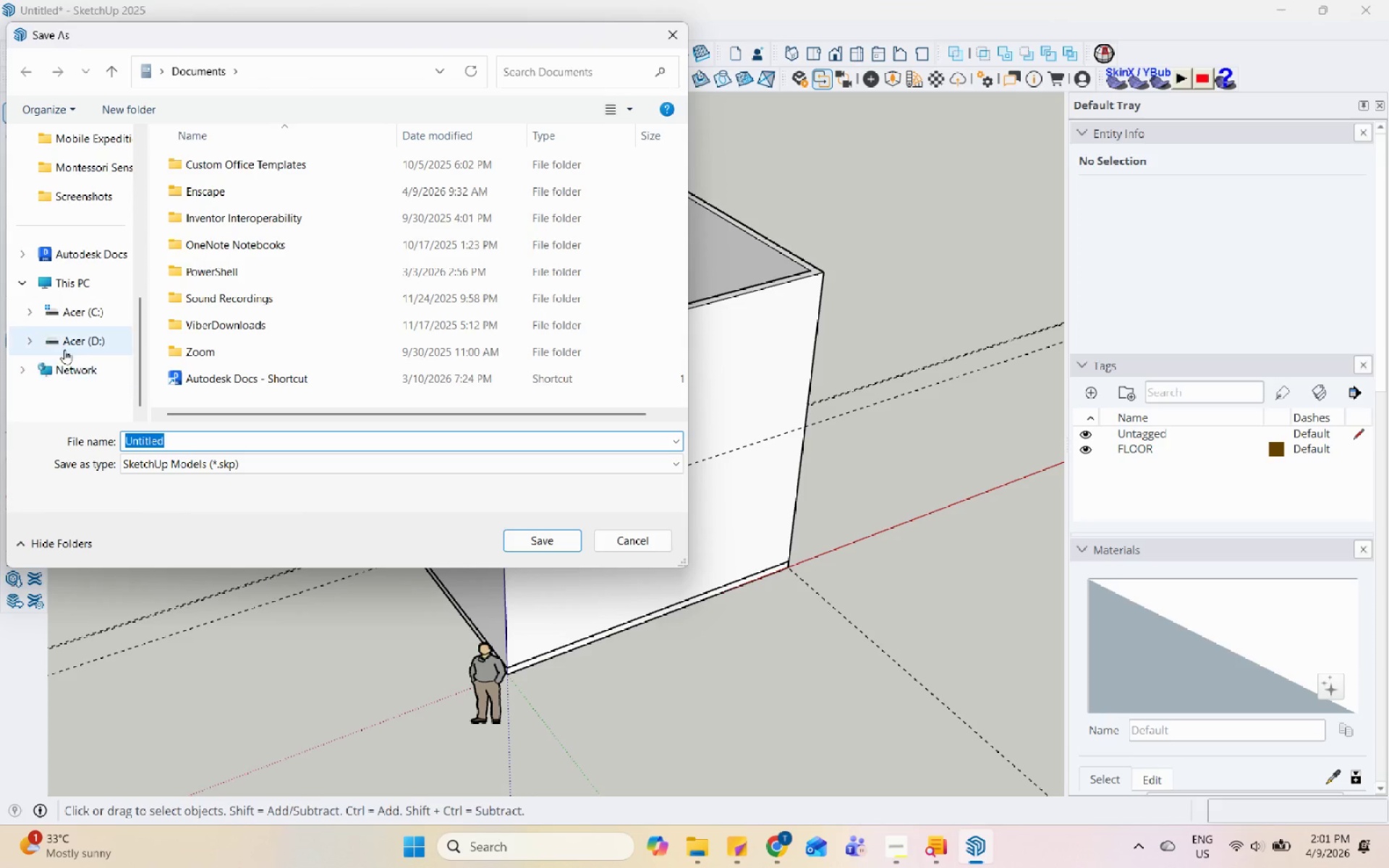 
left_click([65, 344])
 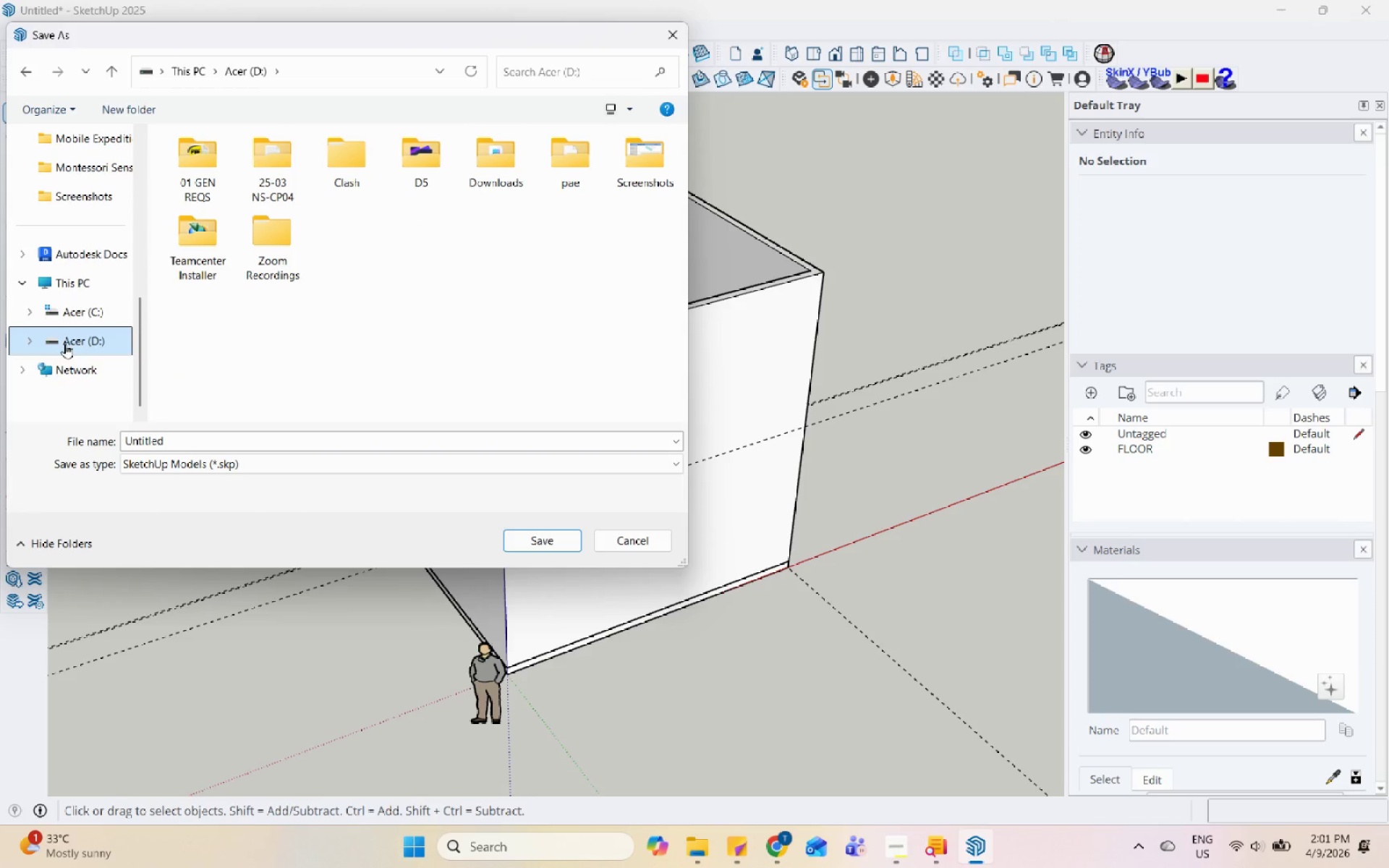 
mouse_move([289, 192])
 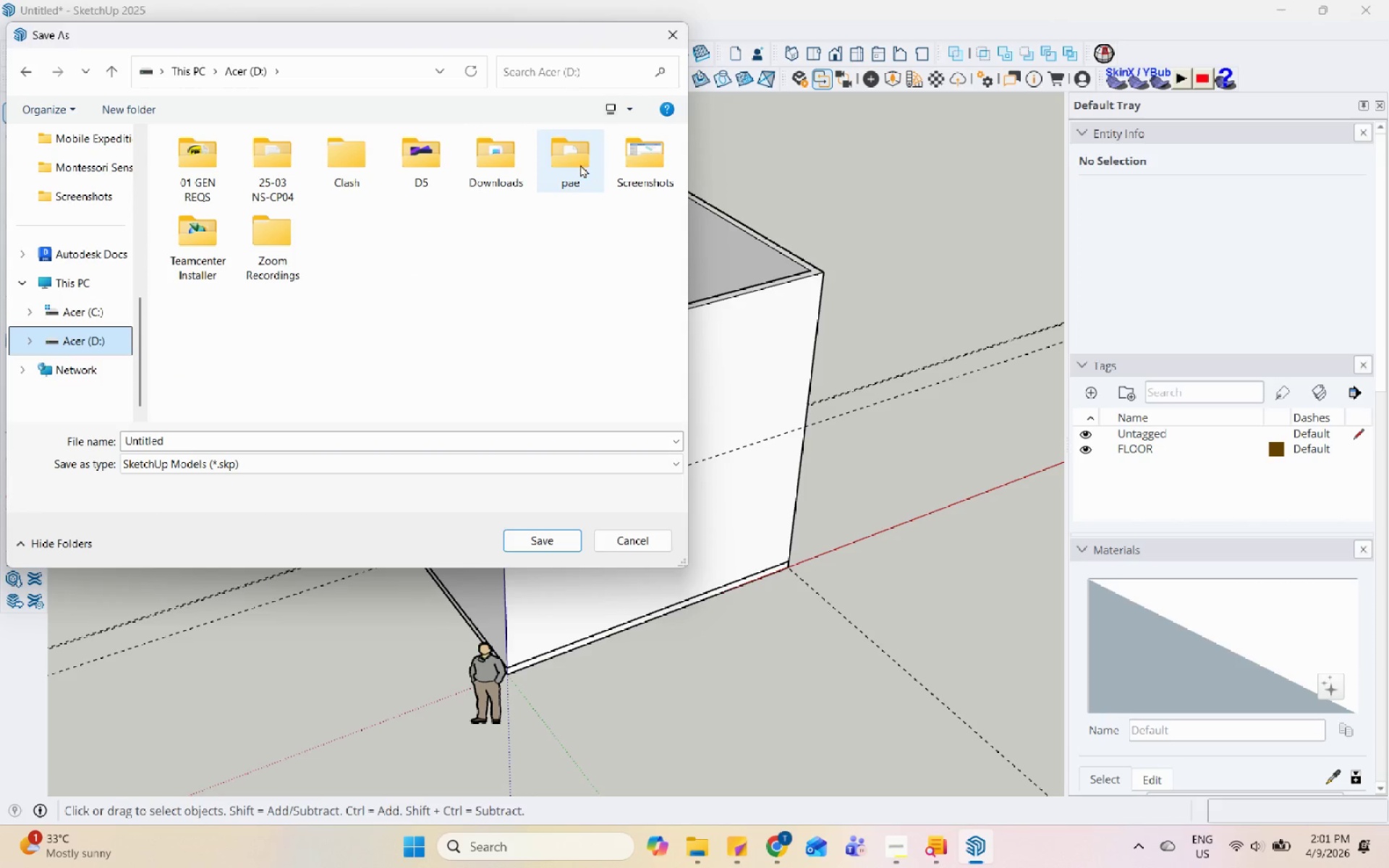 
double_click([580, 163])
 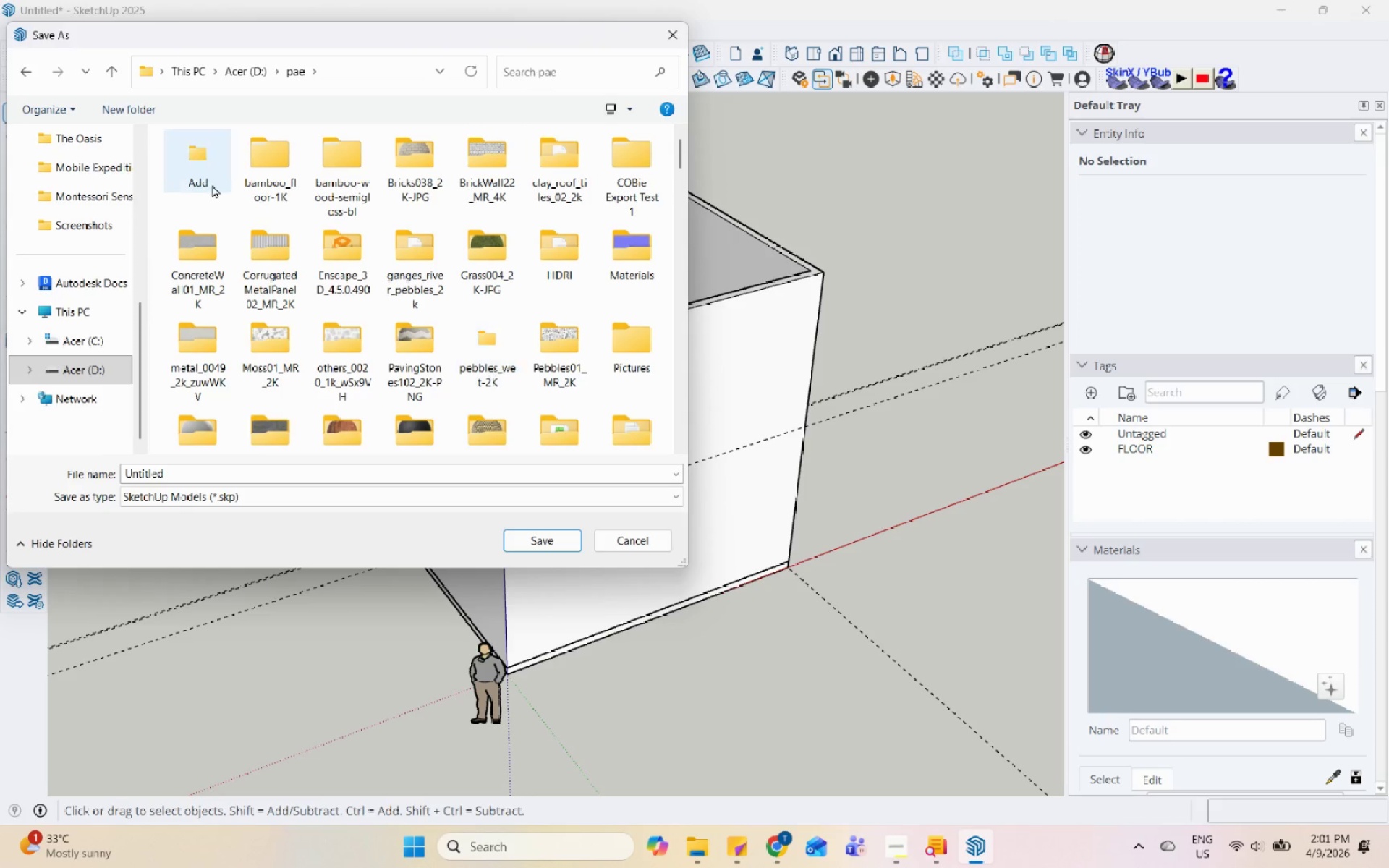 
double_click([212, 182])
 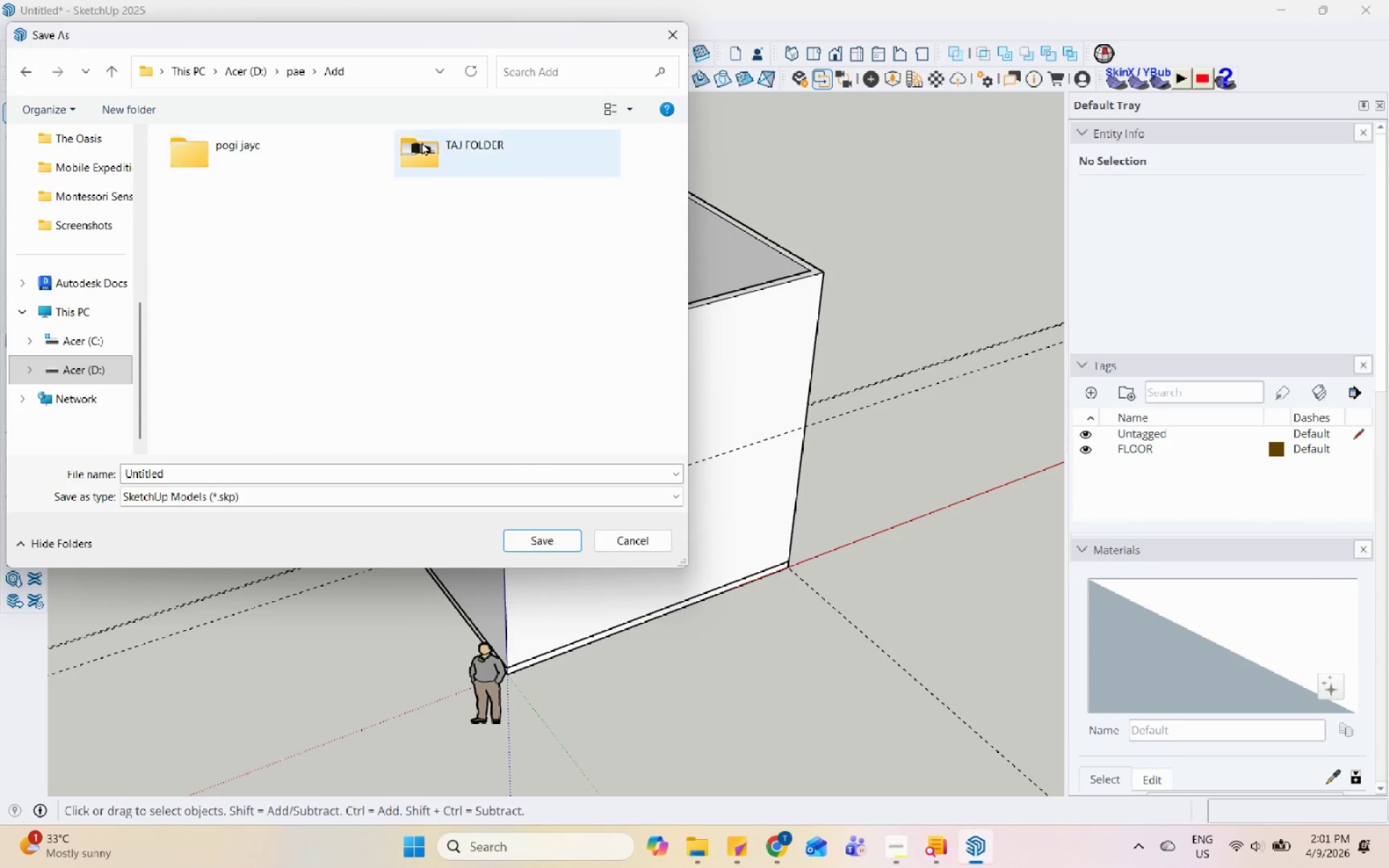 
triple_click([428, 142])
 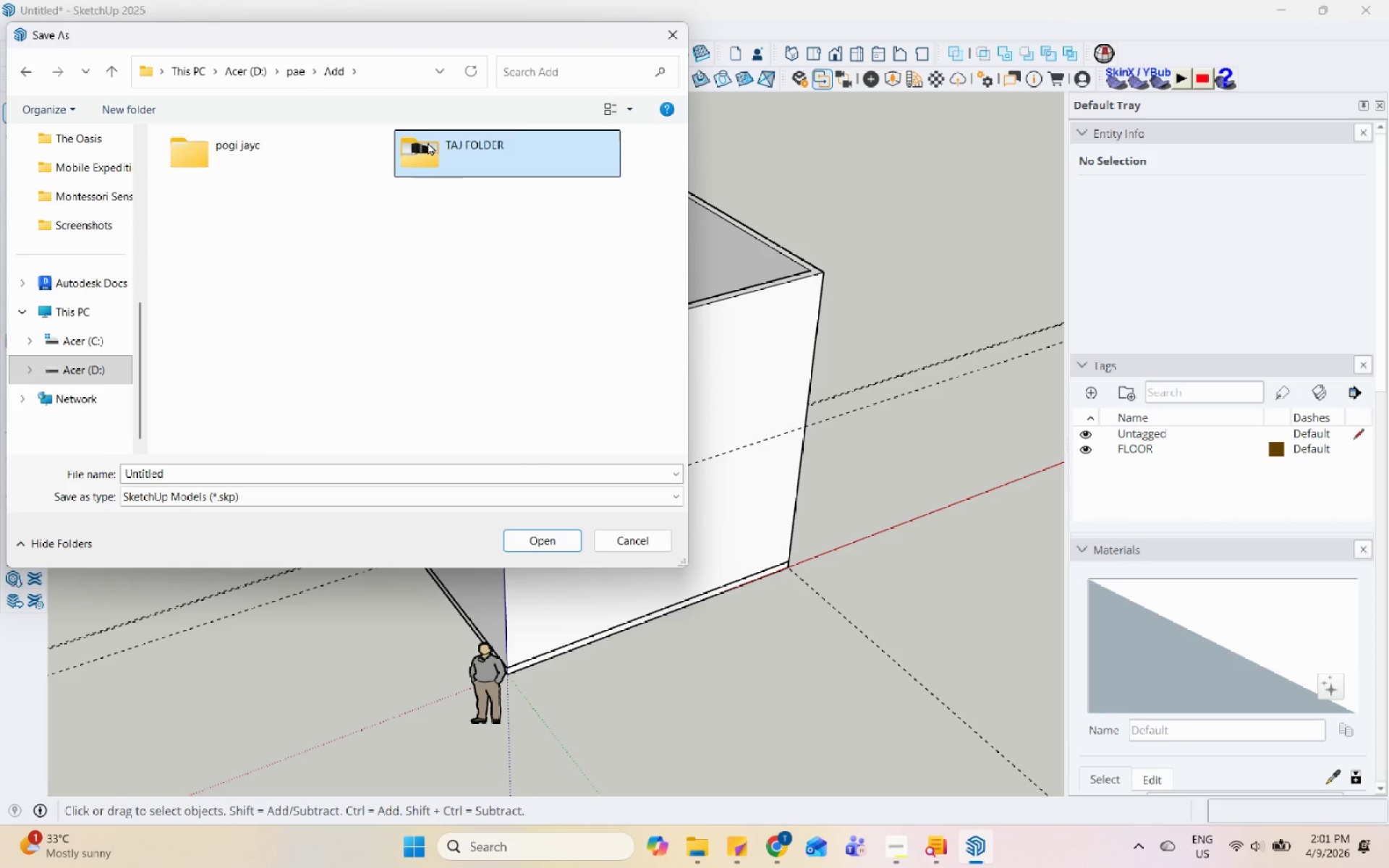 
triple_click([428, 142])
 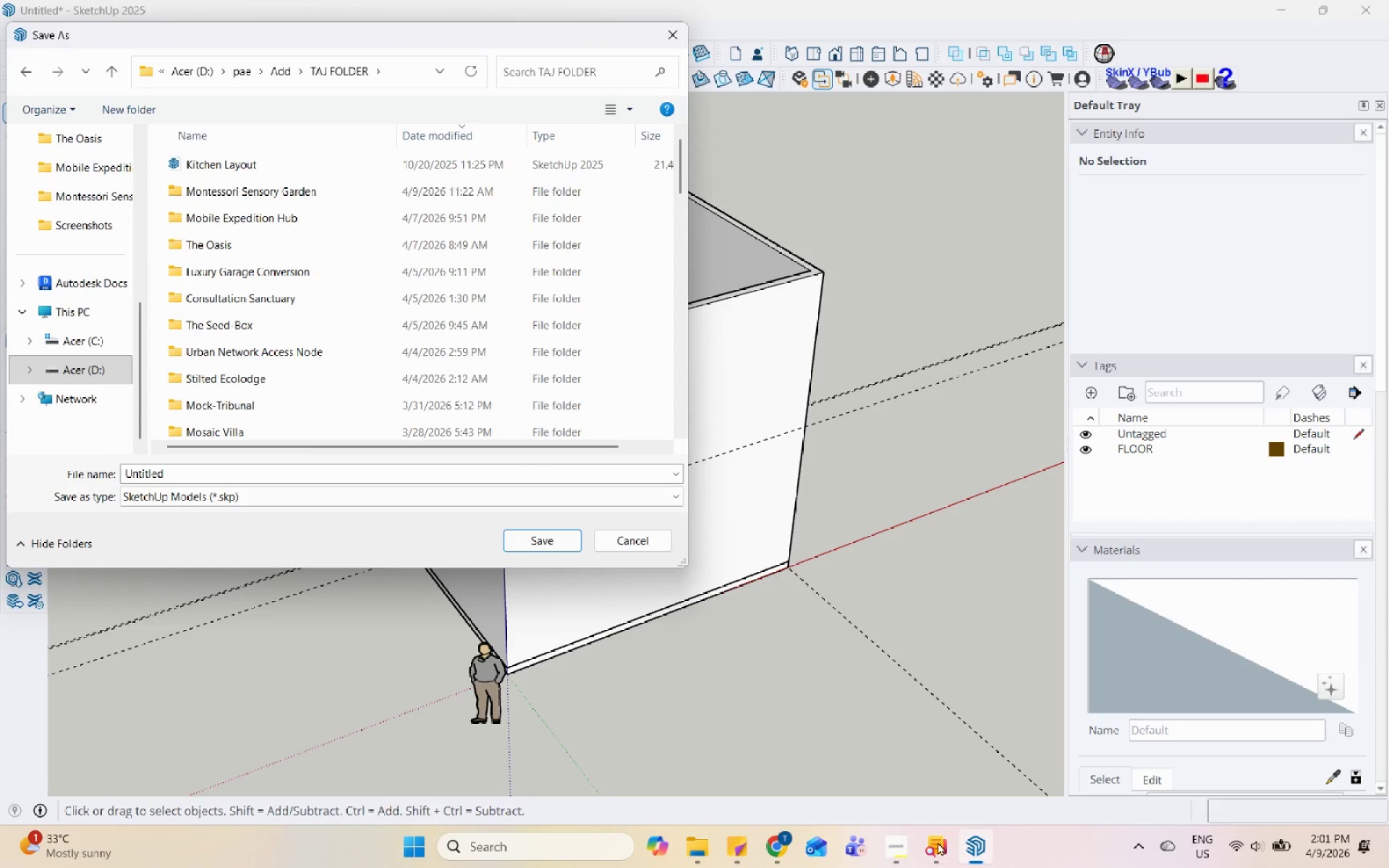 
left_click([909, 848])